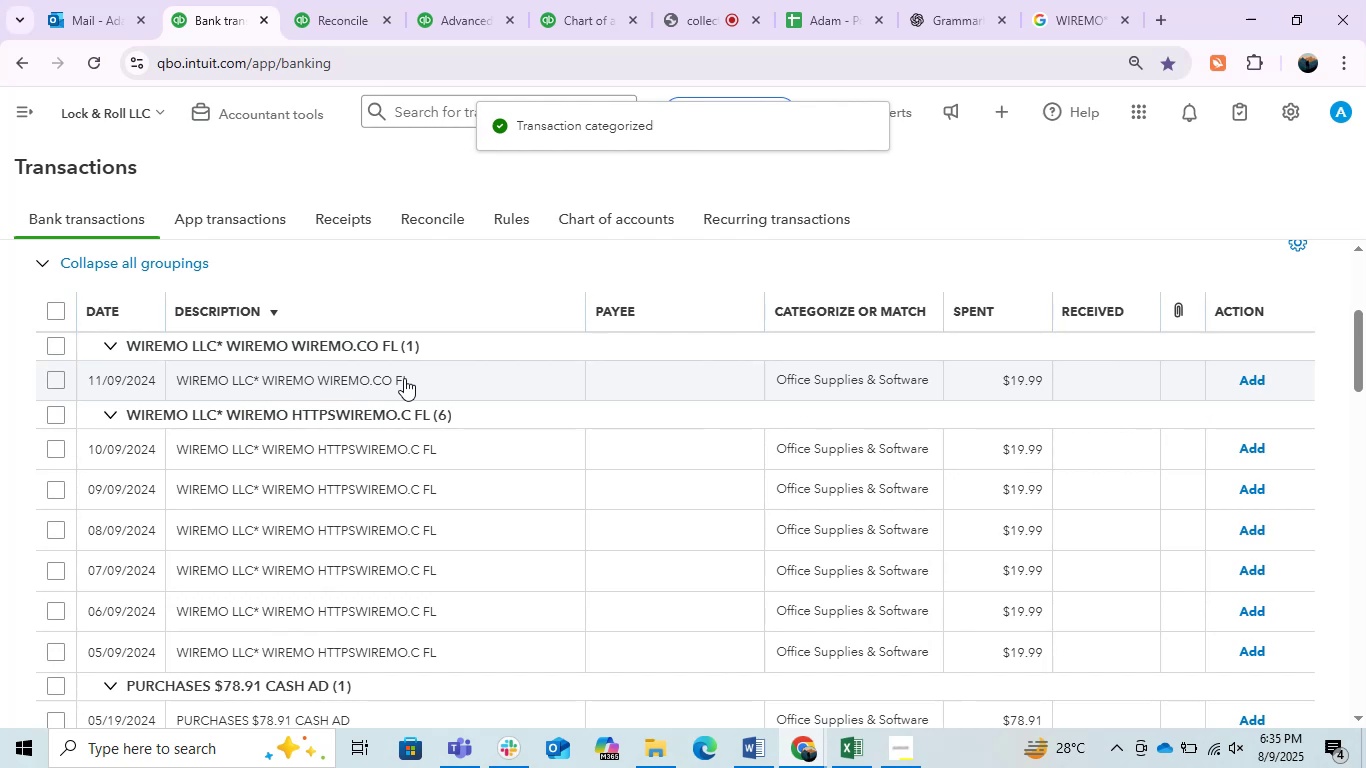 
left_click([404, 378])
 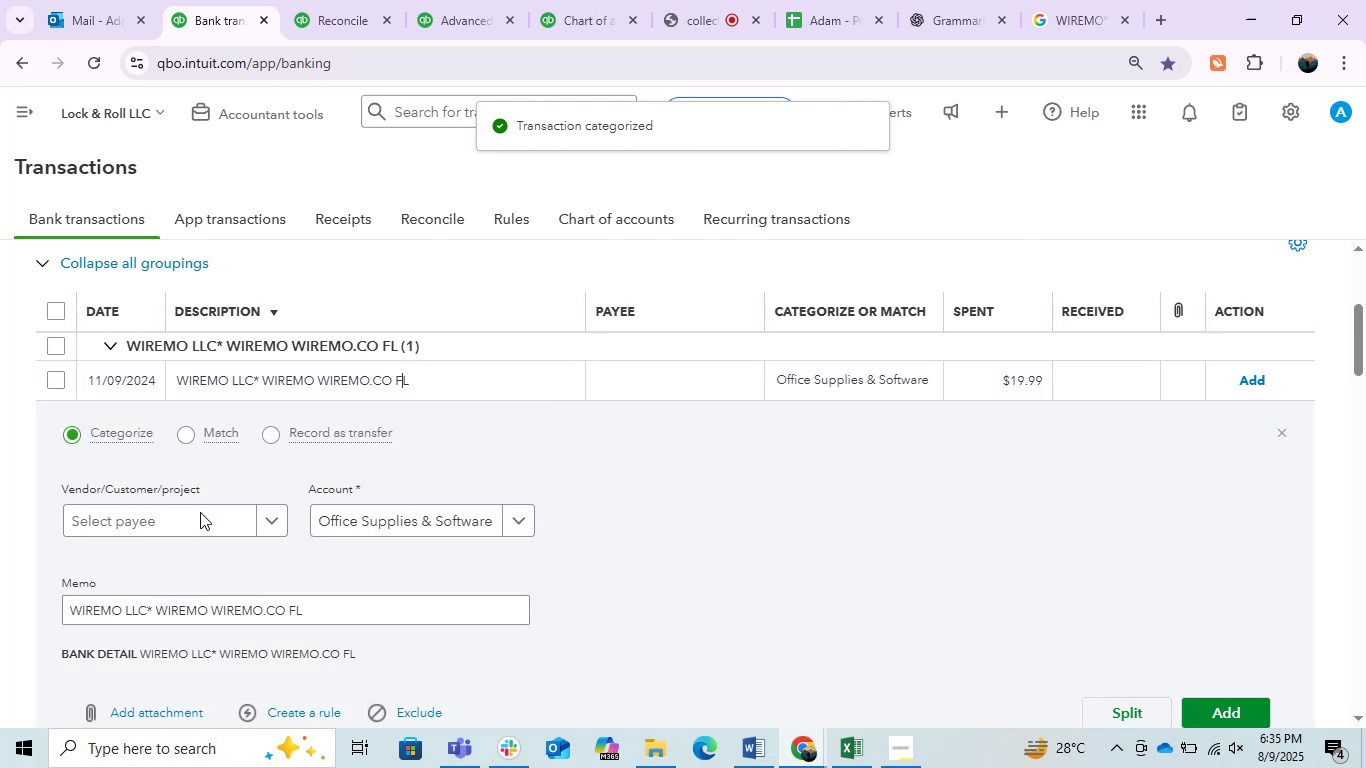 
left_click([200, 511])
 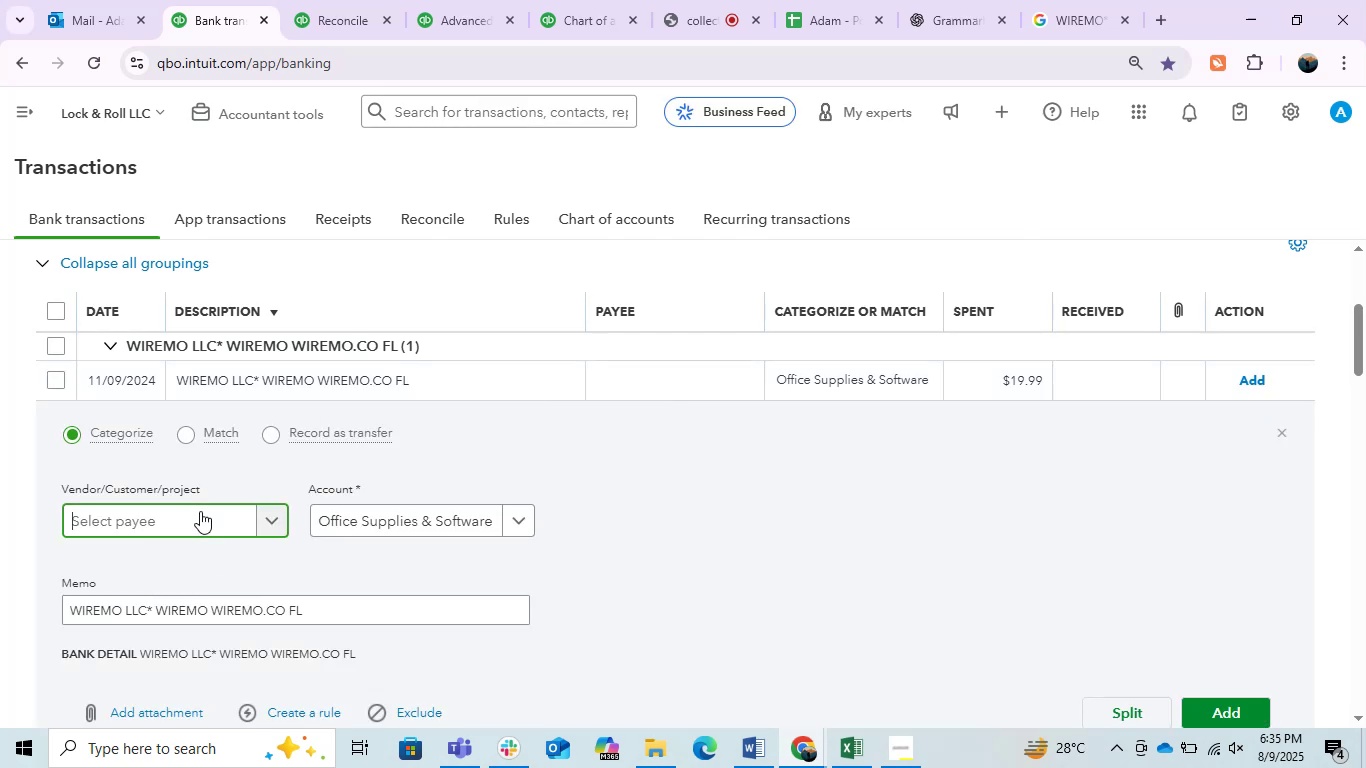 
key(Control+V)
 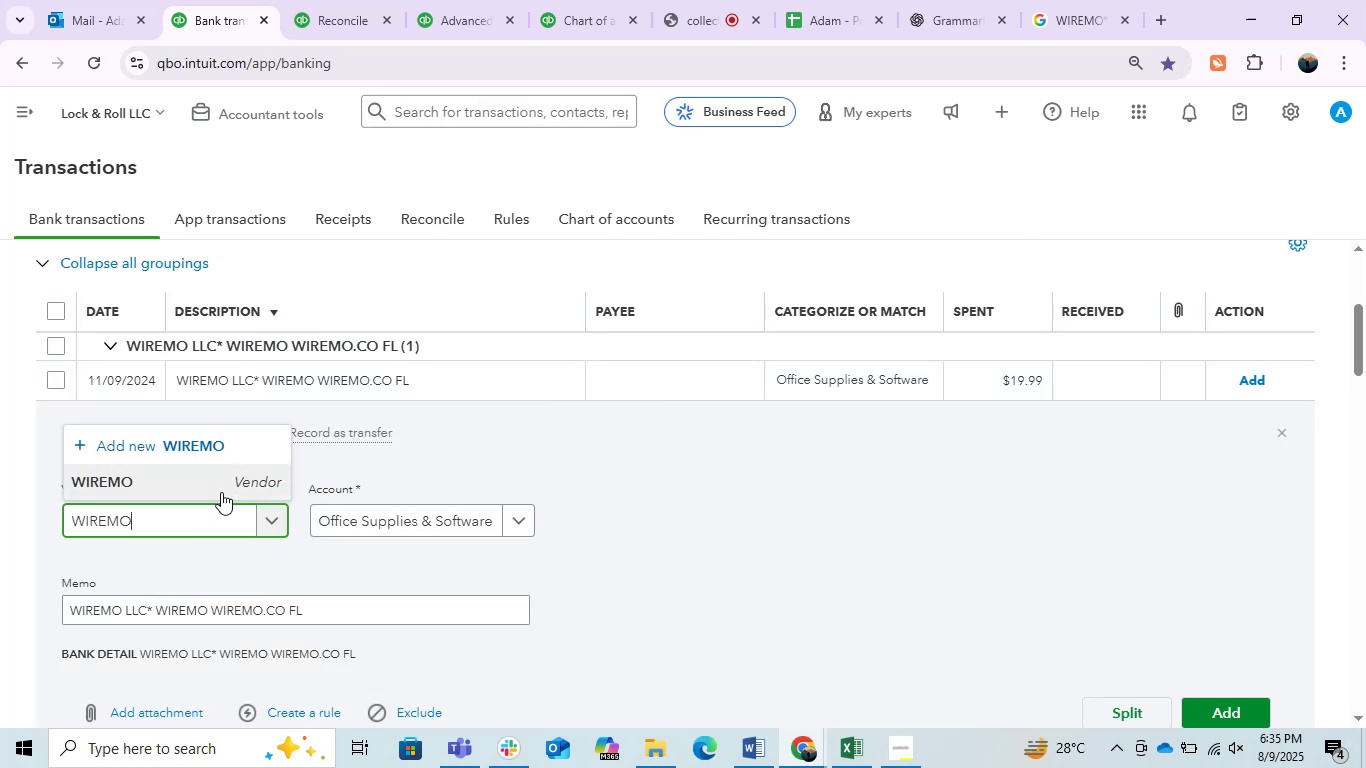 
left_click([221, 492])
 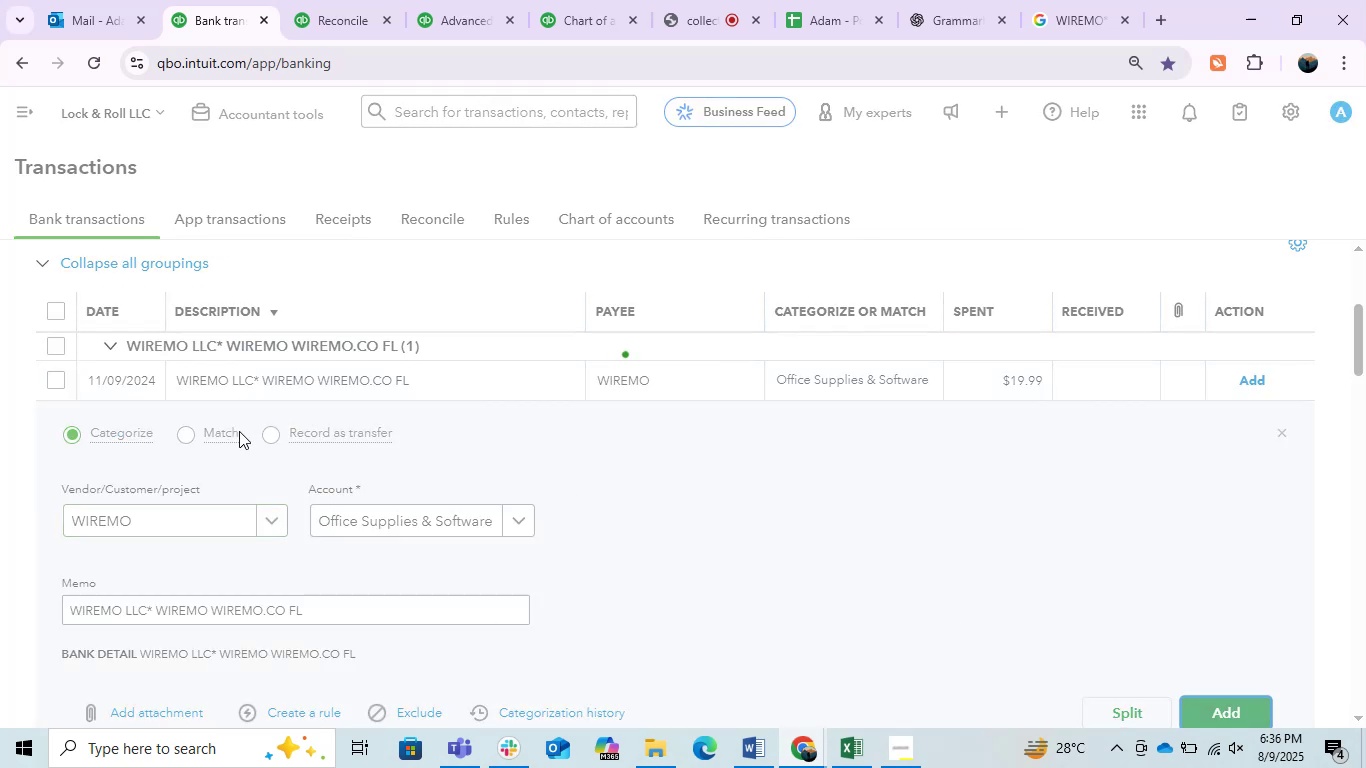 
left_click([344, 368])
 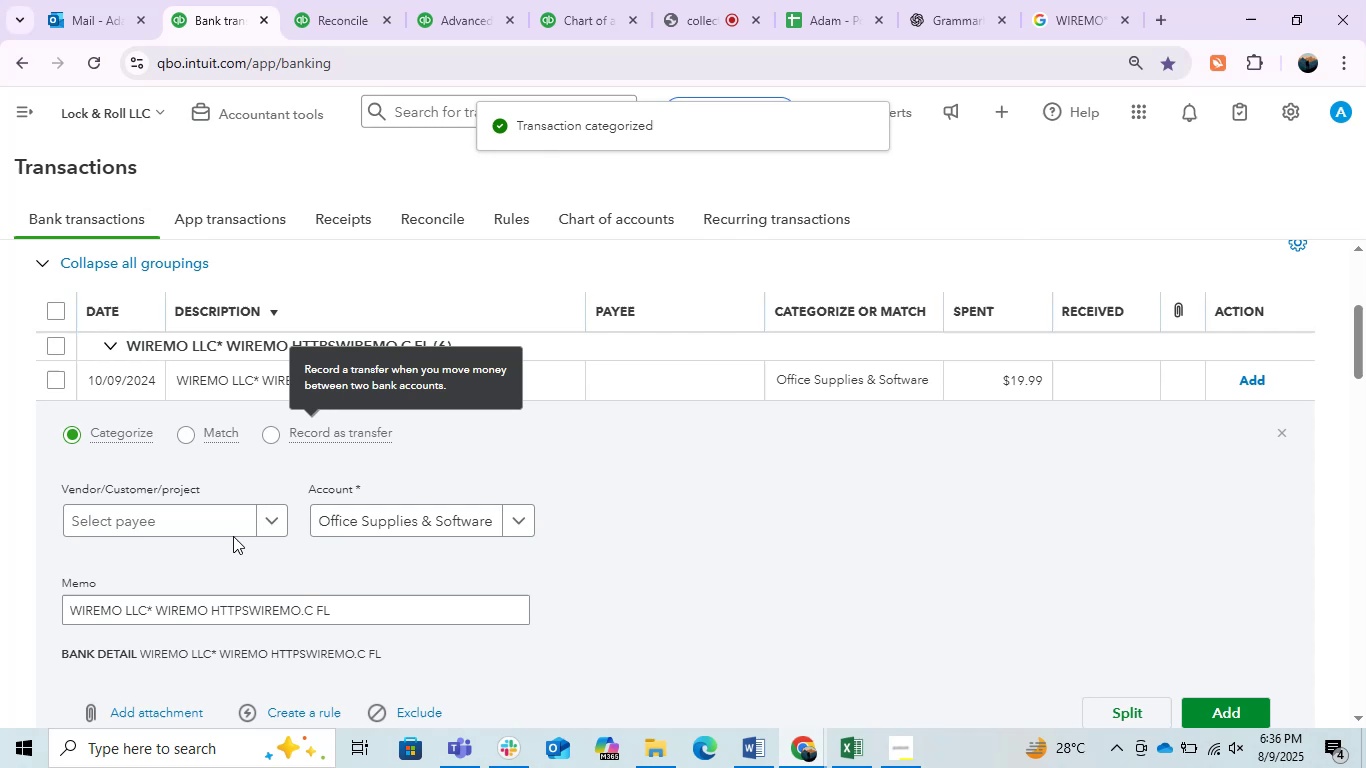 
left_click([142, 533])
 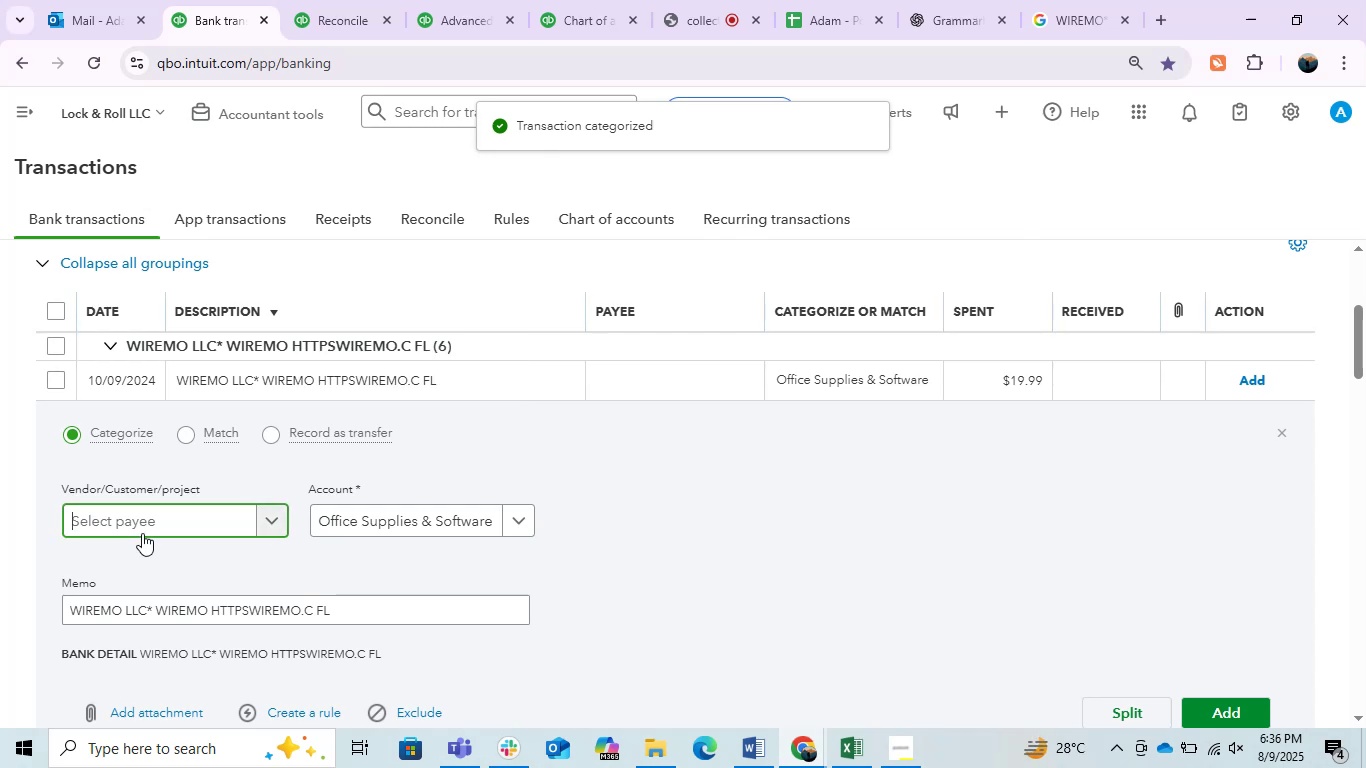 
key(Control+ControlLeft)
 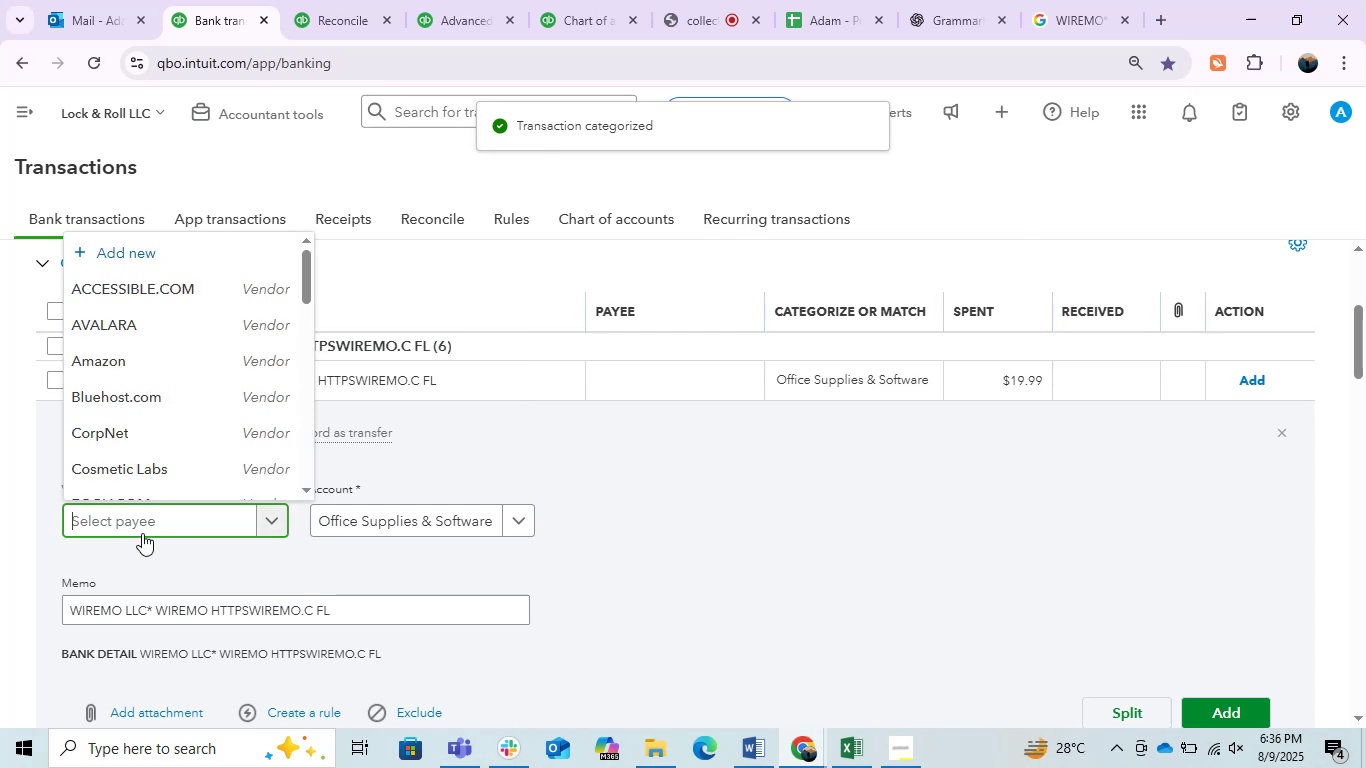 
key(Control+V)
 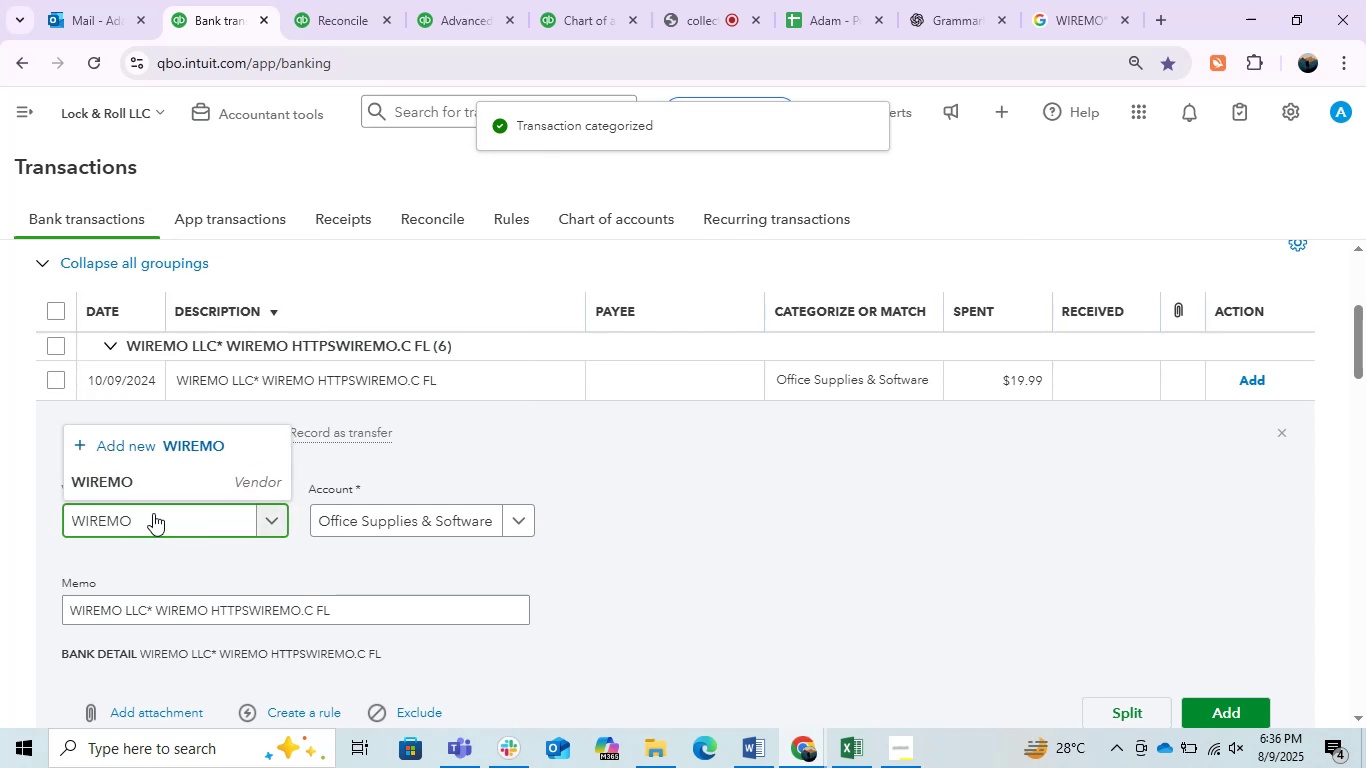 
left_click([193, 482])
 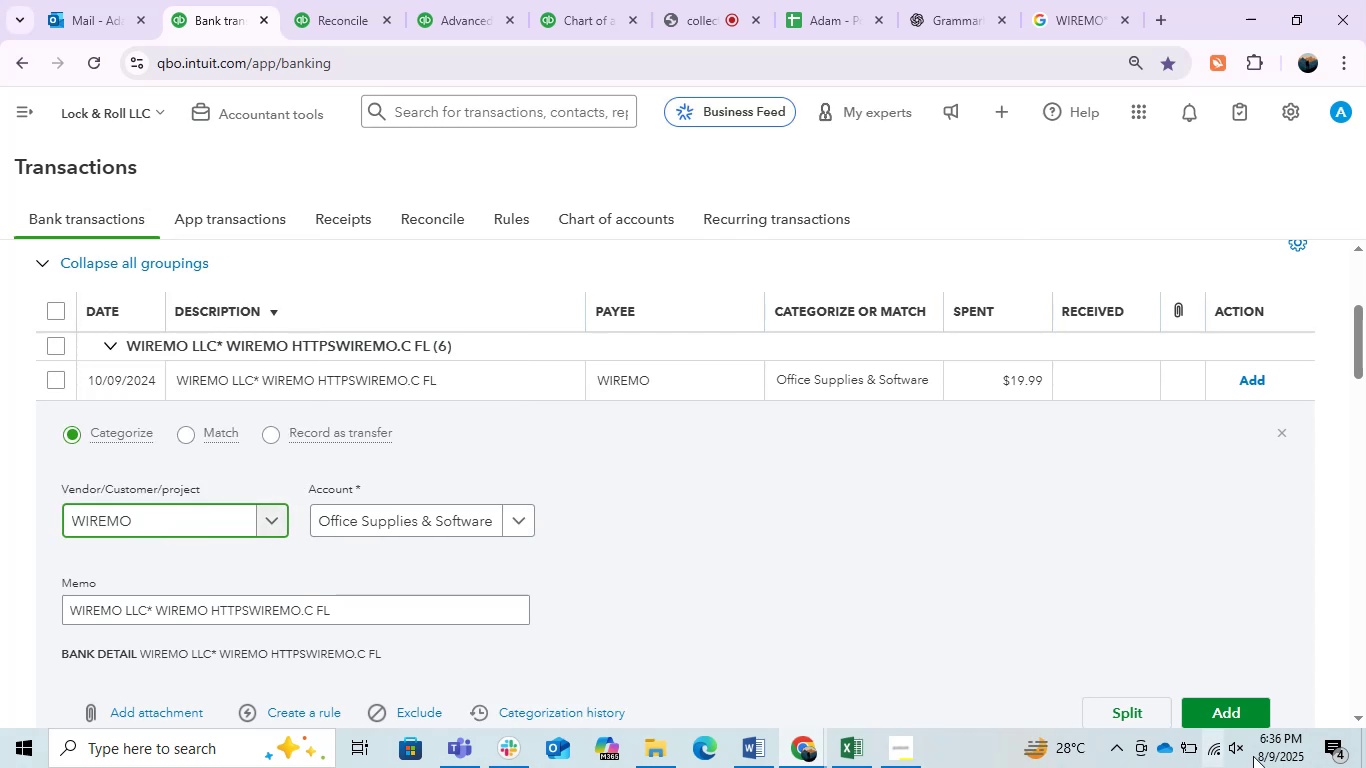 
left_click([1213, 714])
 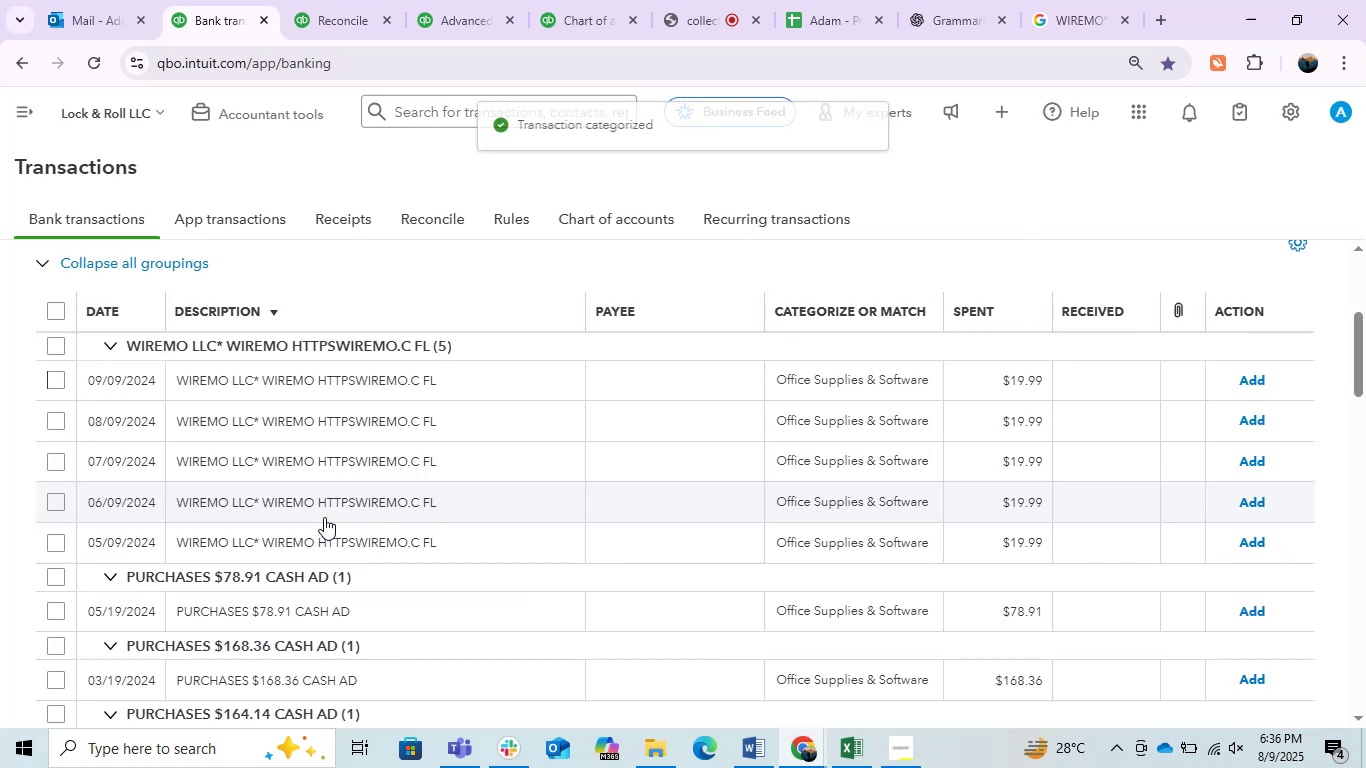 
left_click([326, 374])
 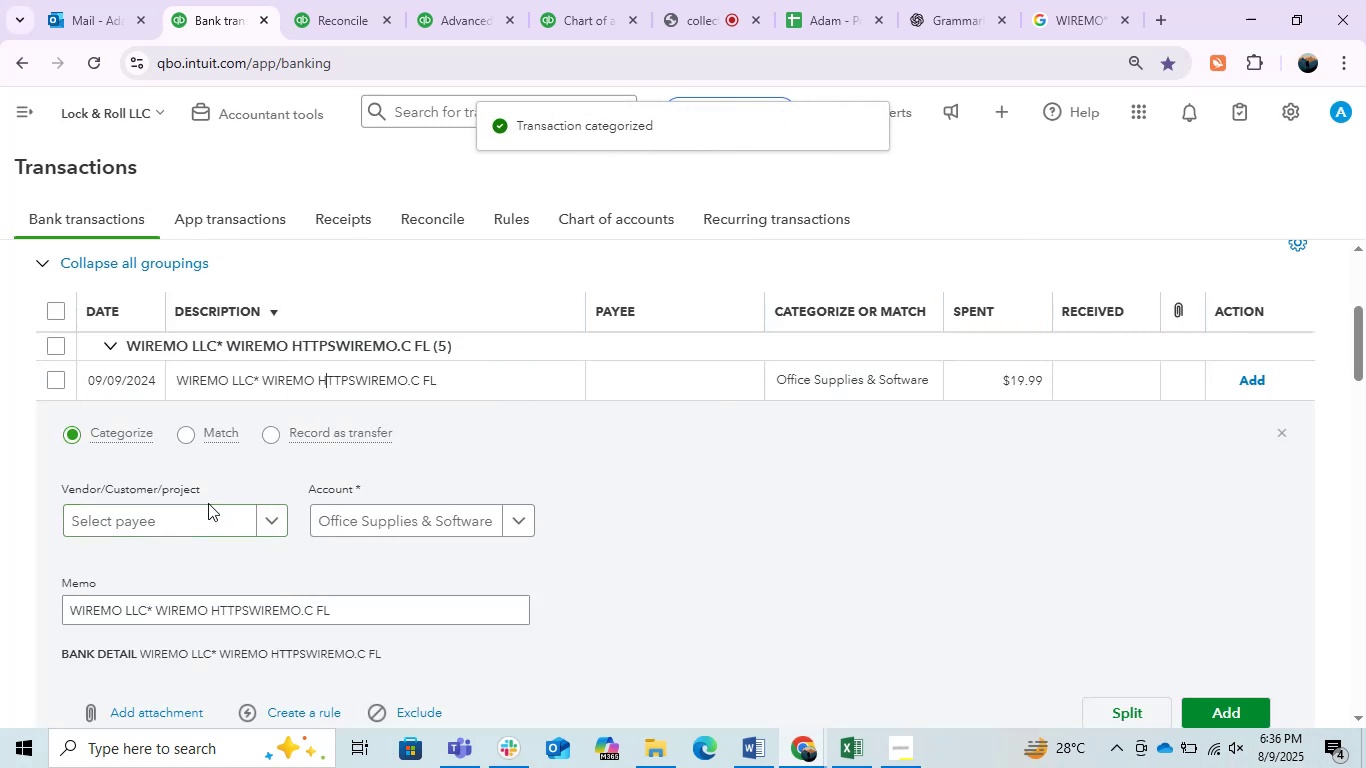 
left_click([203, 508])
 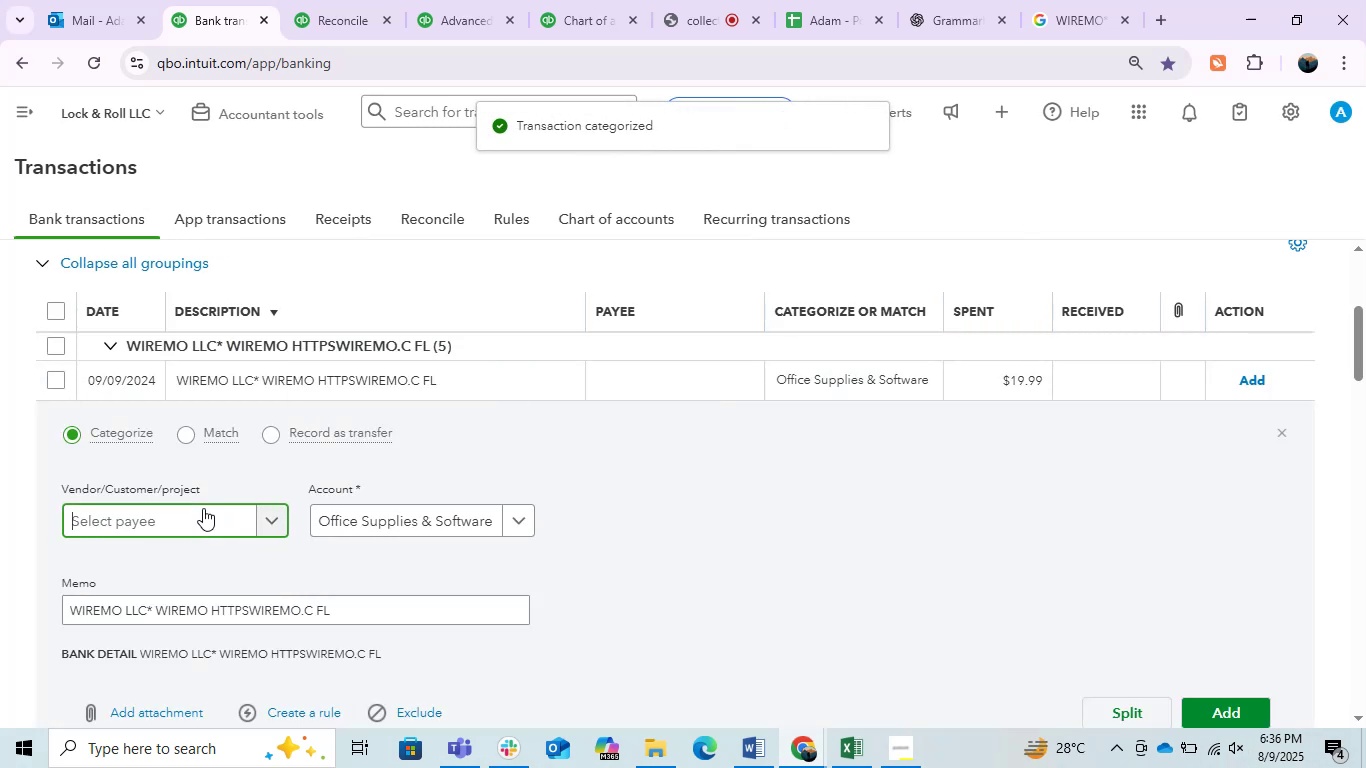 
key(Control+ControlLeft)
 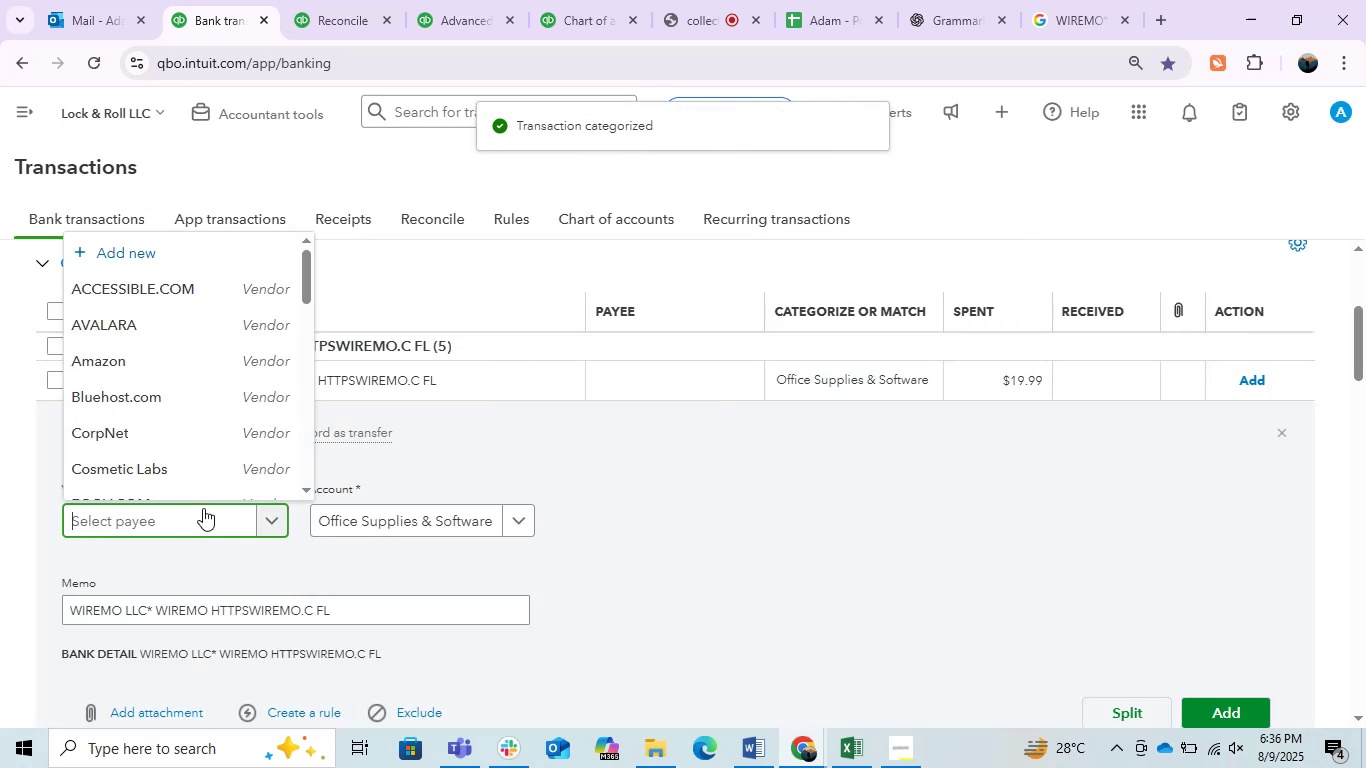 
key(Control+V)
 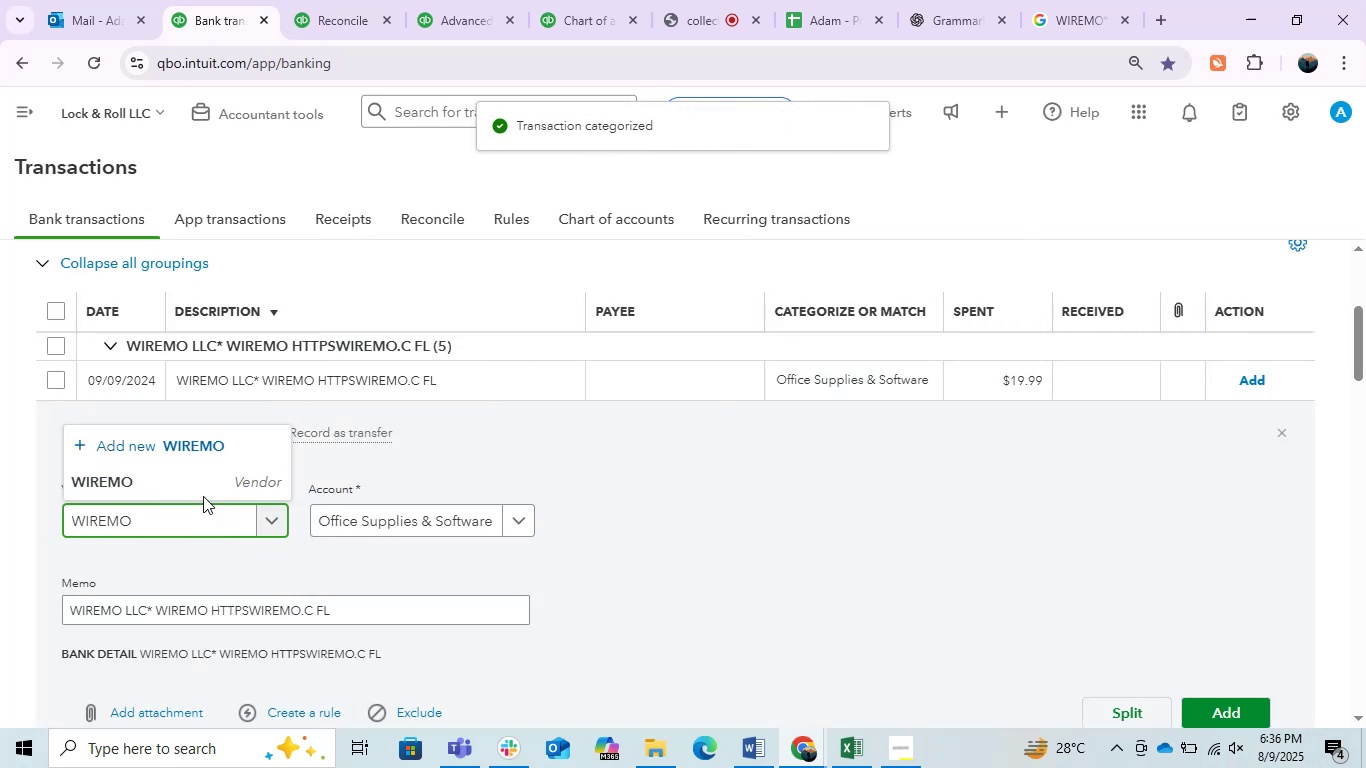 
left_click([199, 481])
 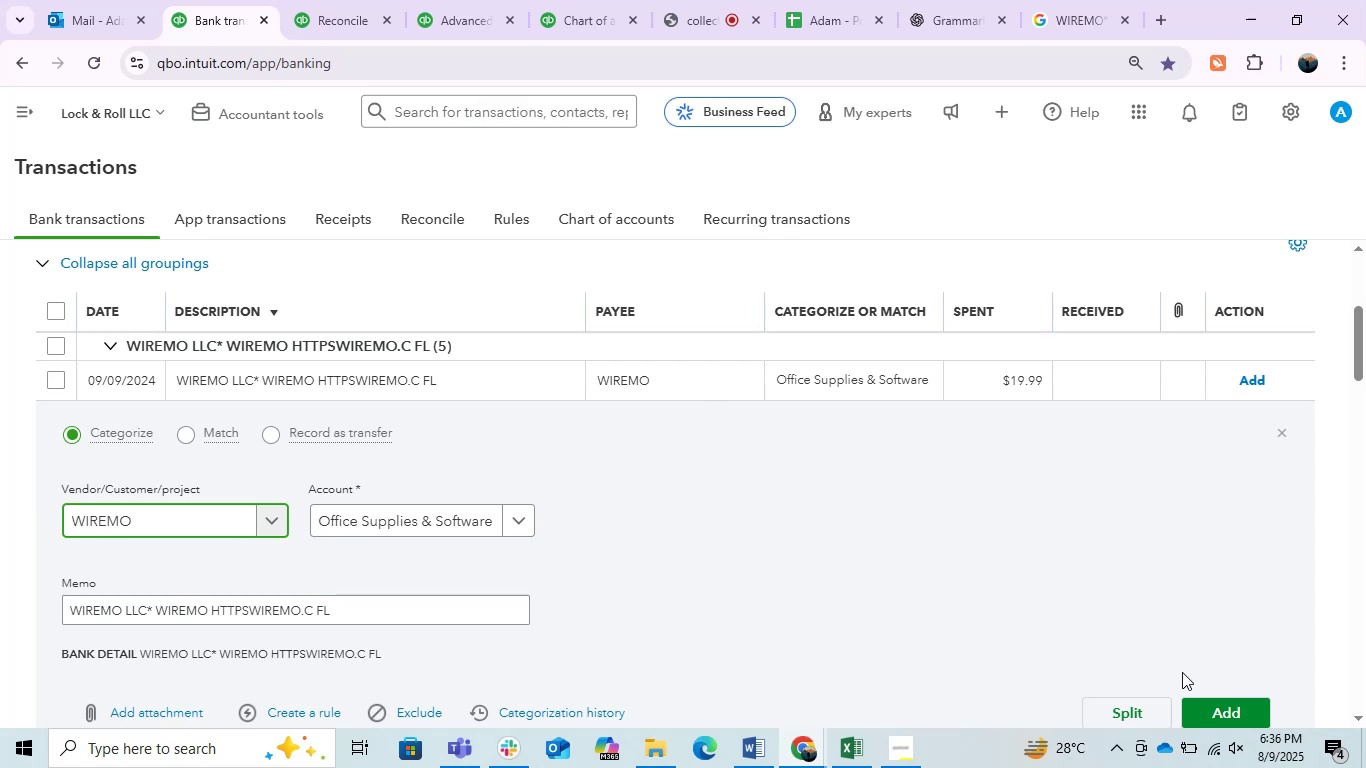 
left_click([1233, 711])
 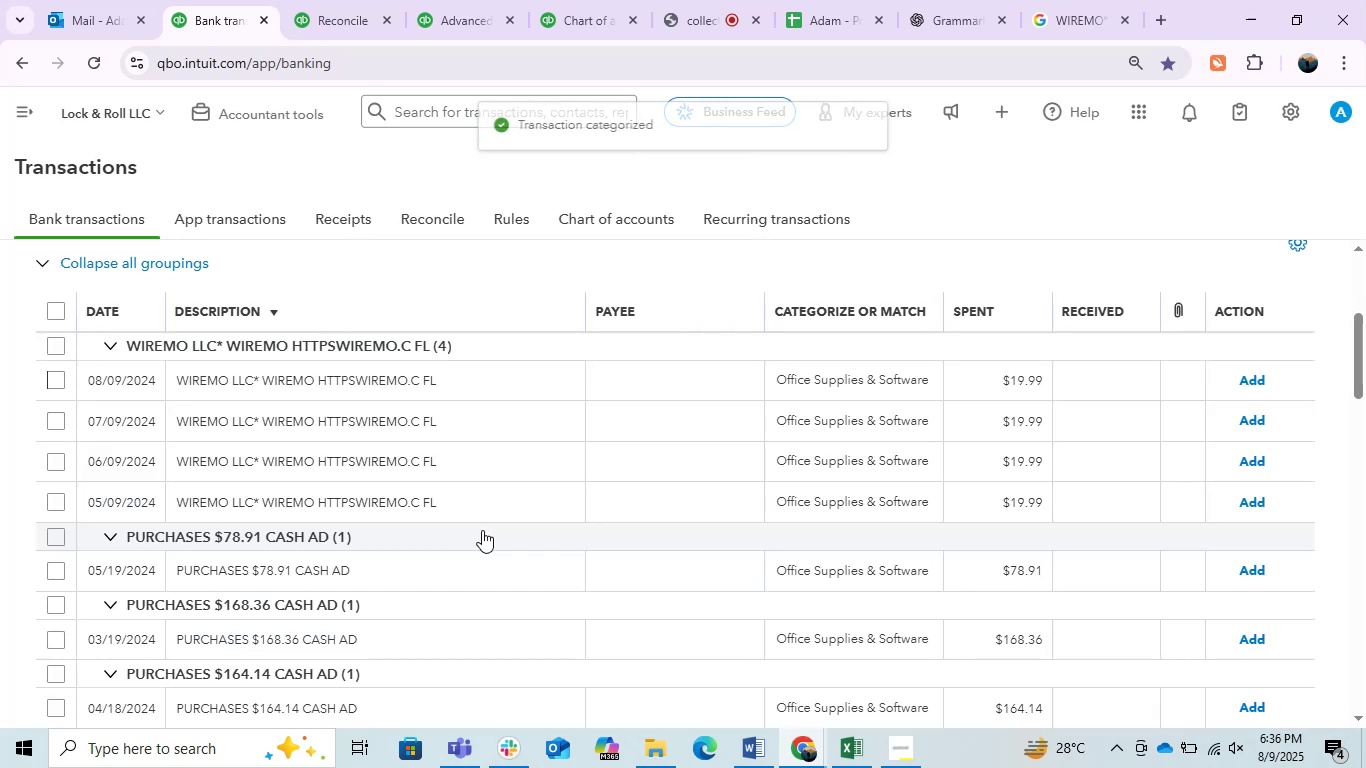 
left_click([401, 383])
 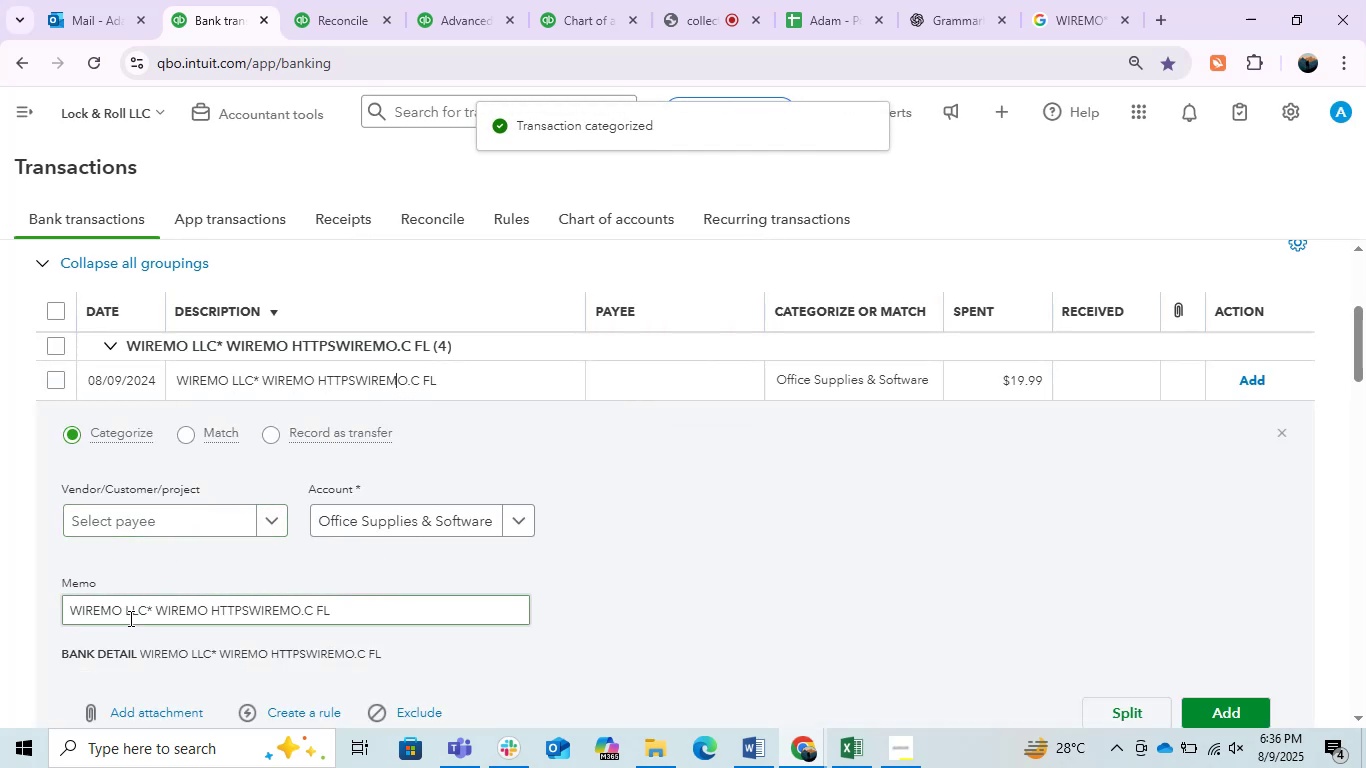 
left_click([184, 526])
 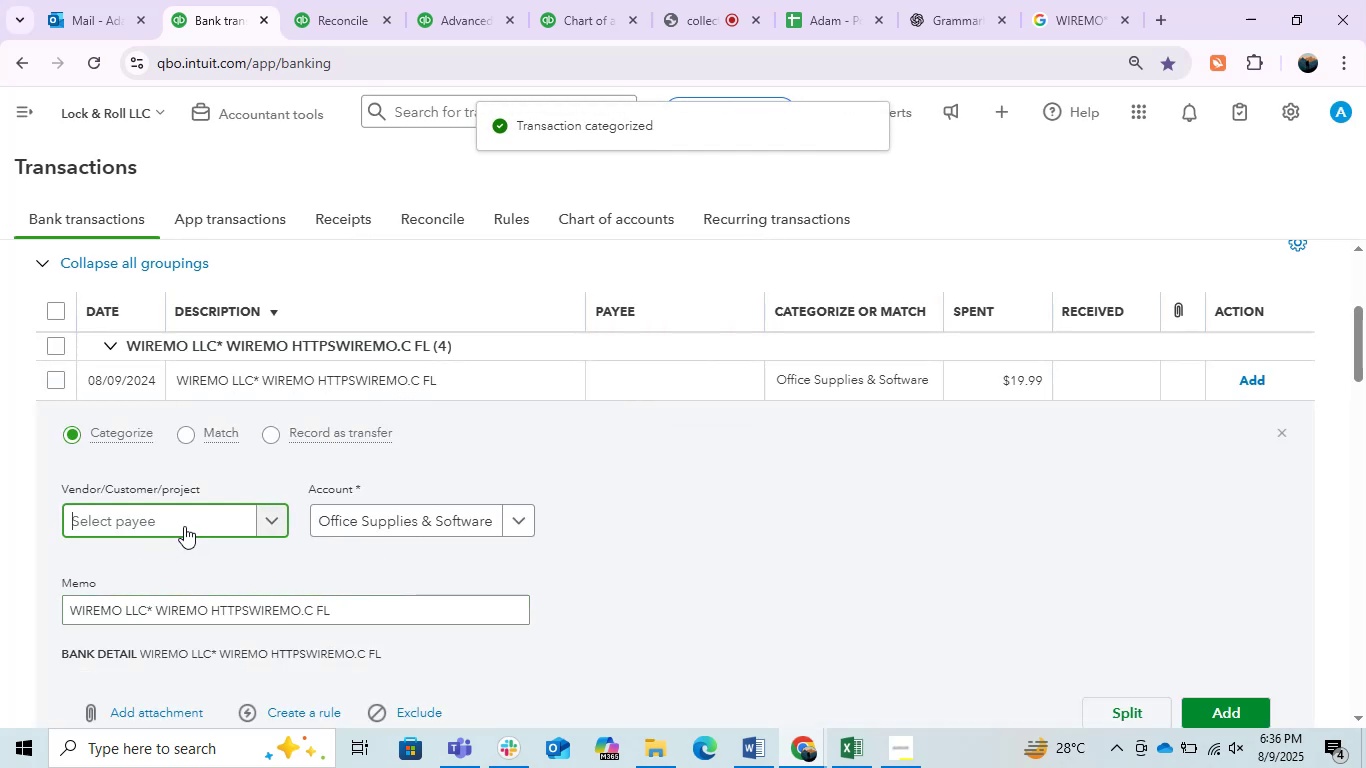 
key(Control+ControlLeft)
 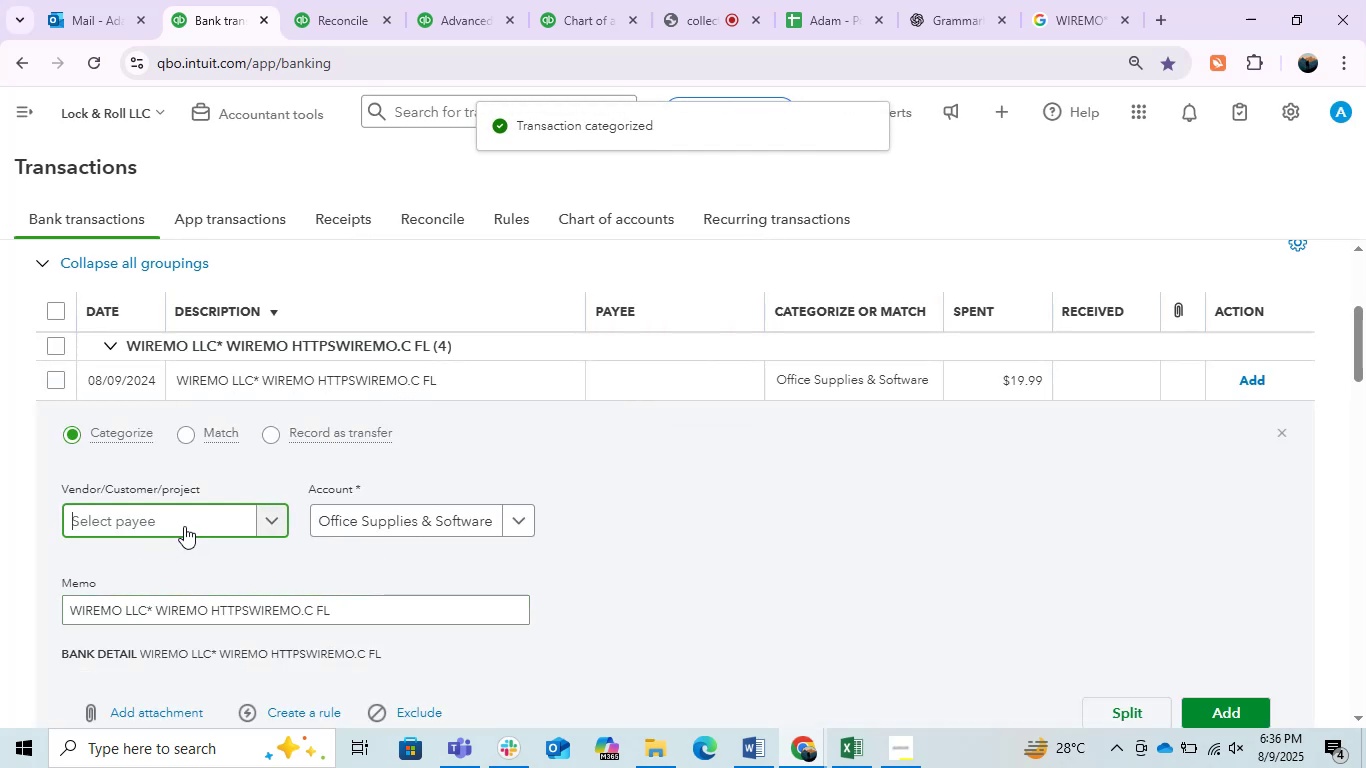 
key(Control+V)
 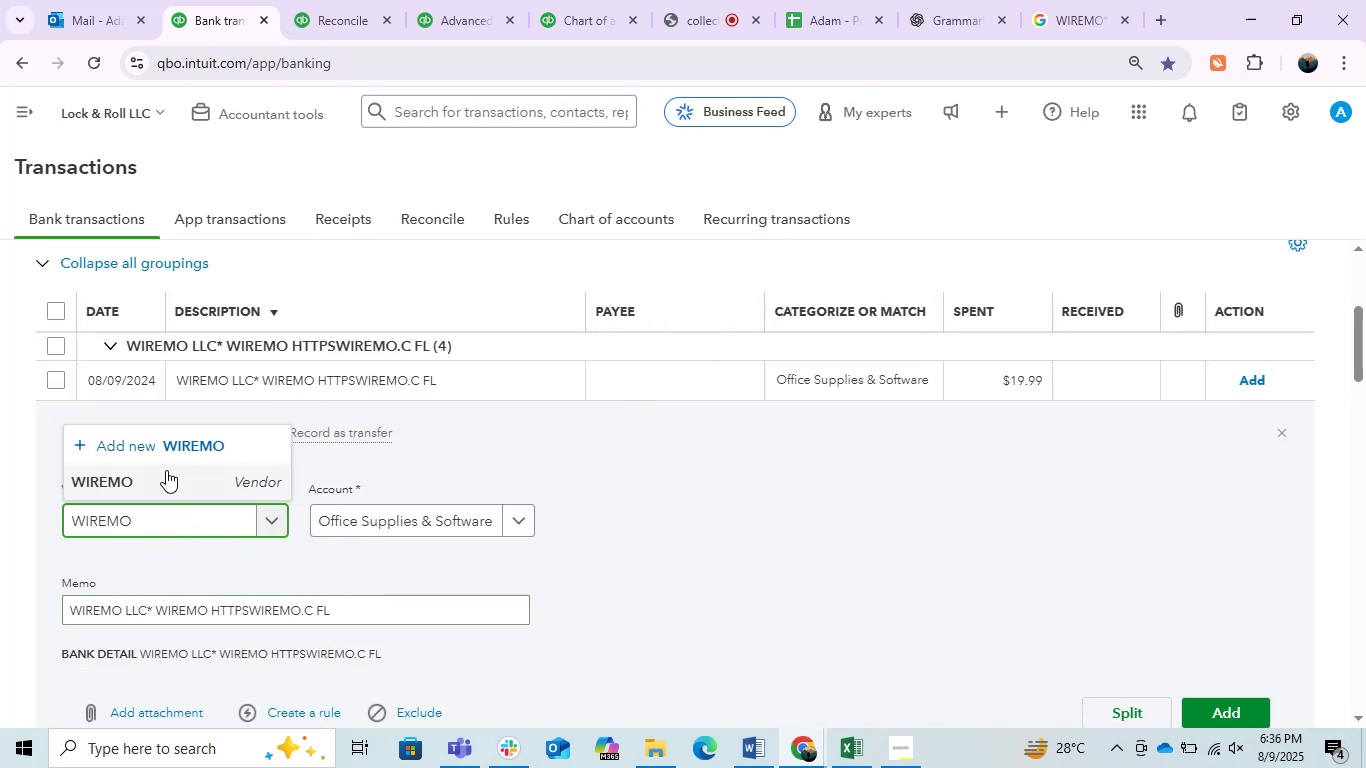 
left_click([152, 484])
 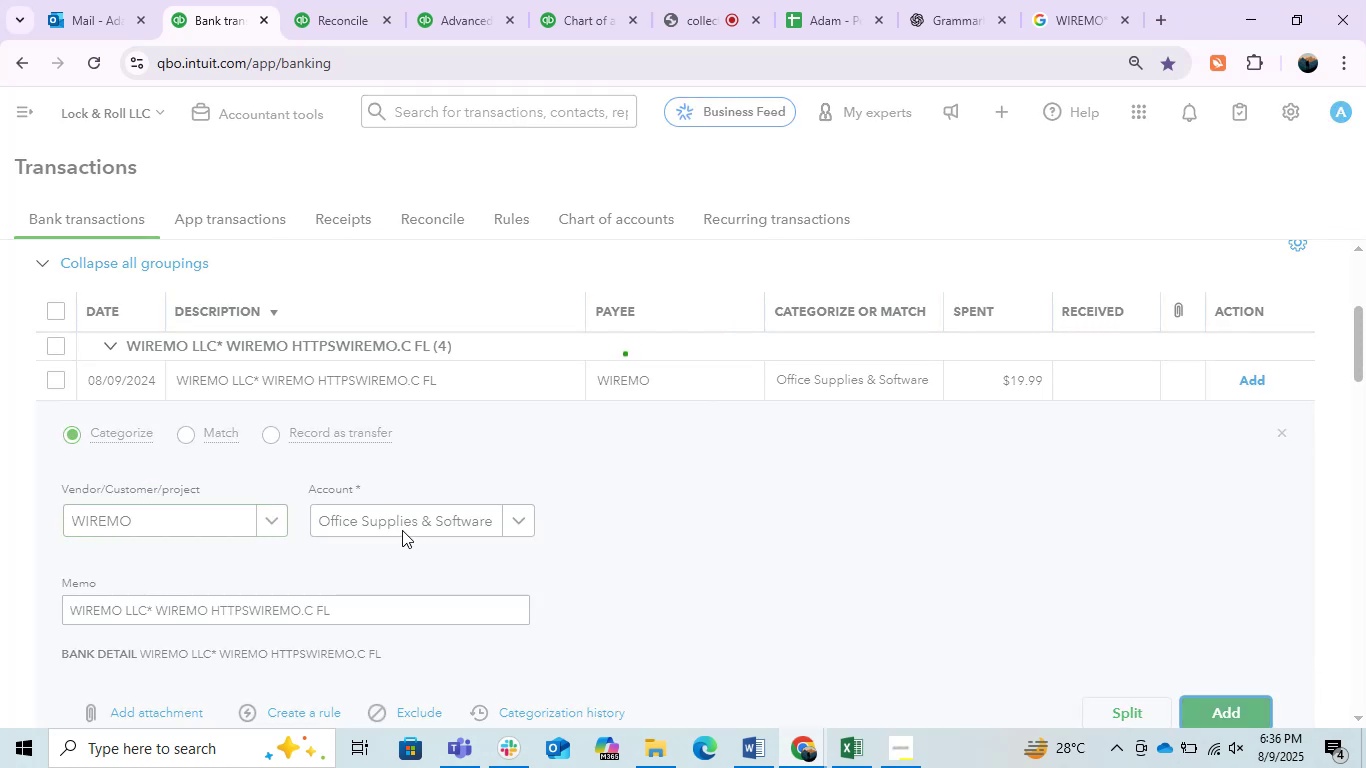 
left_click([672, 20])
 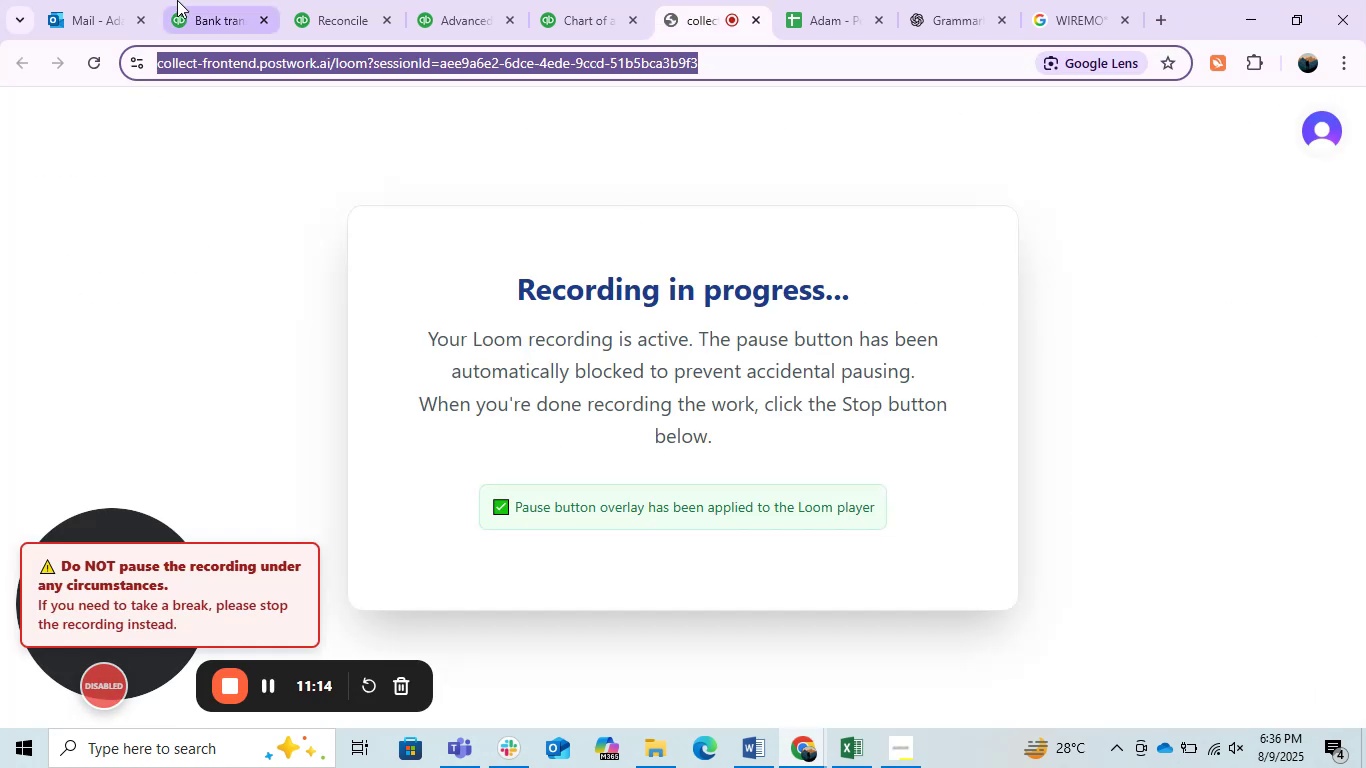 
left_click([205, 2])
 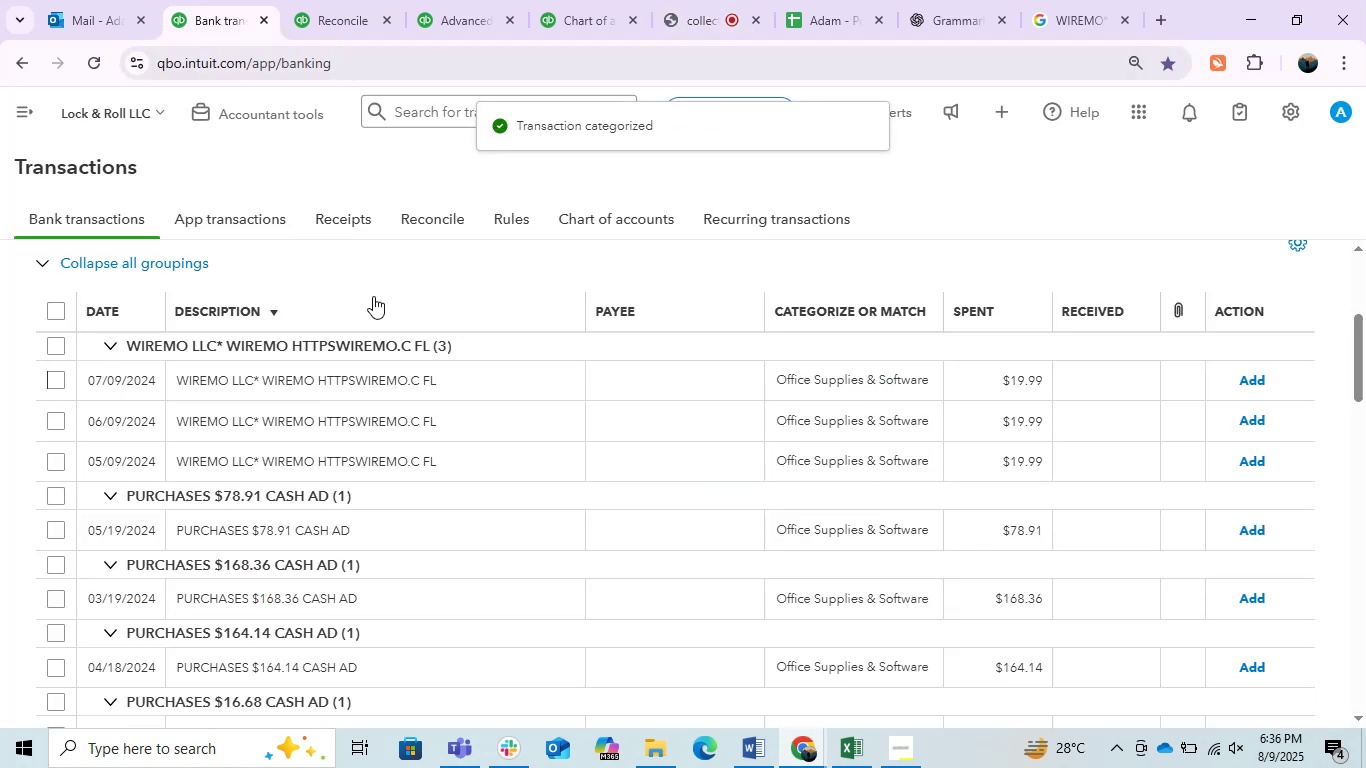 
left_click([394, 359])
 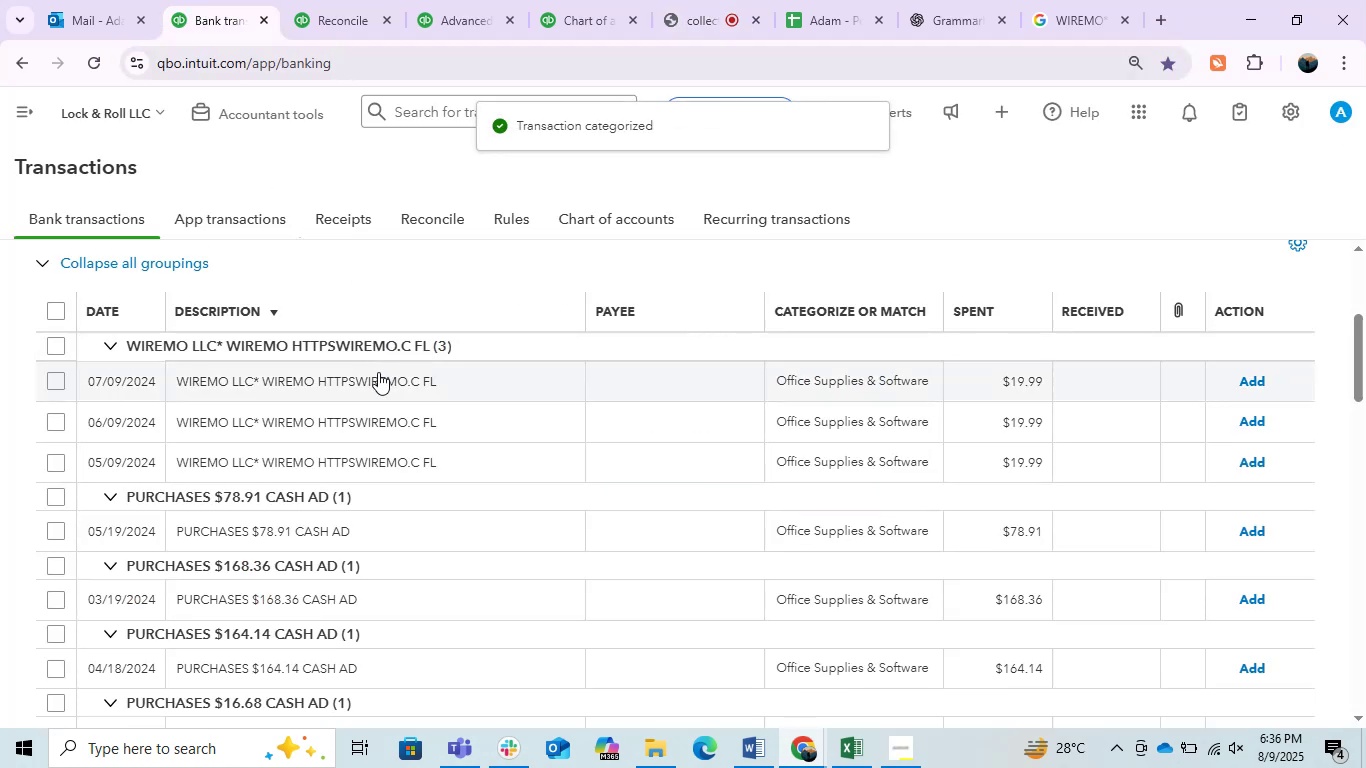 
left_click([374, 373])
 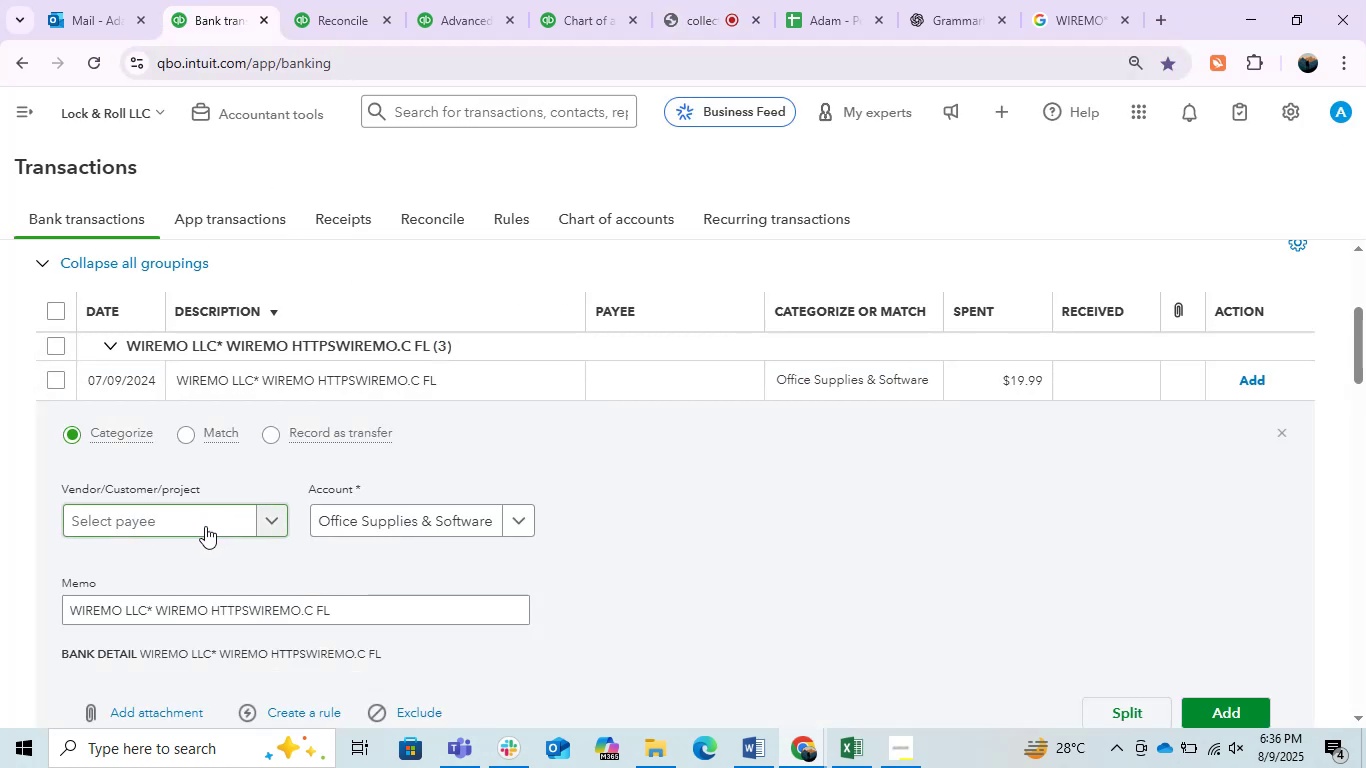 
left_click([190, 522])
 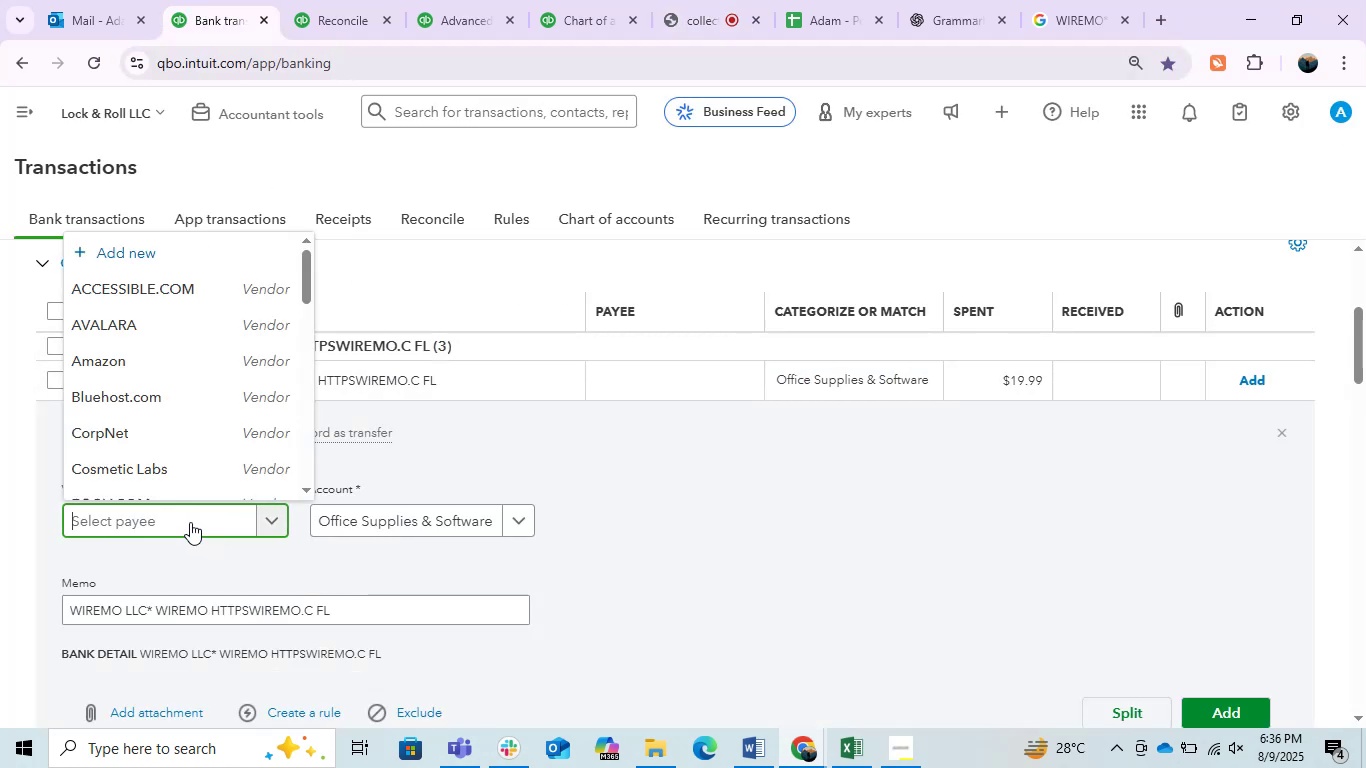 
key(Control+V)
 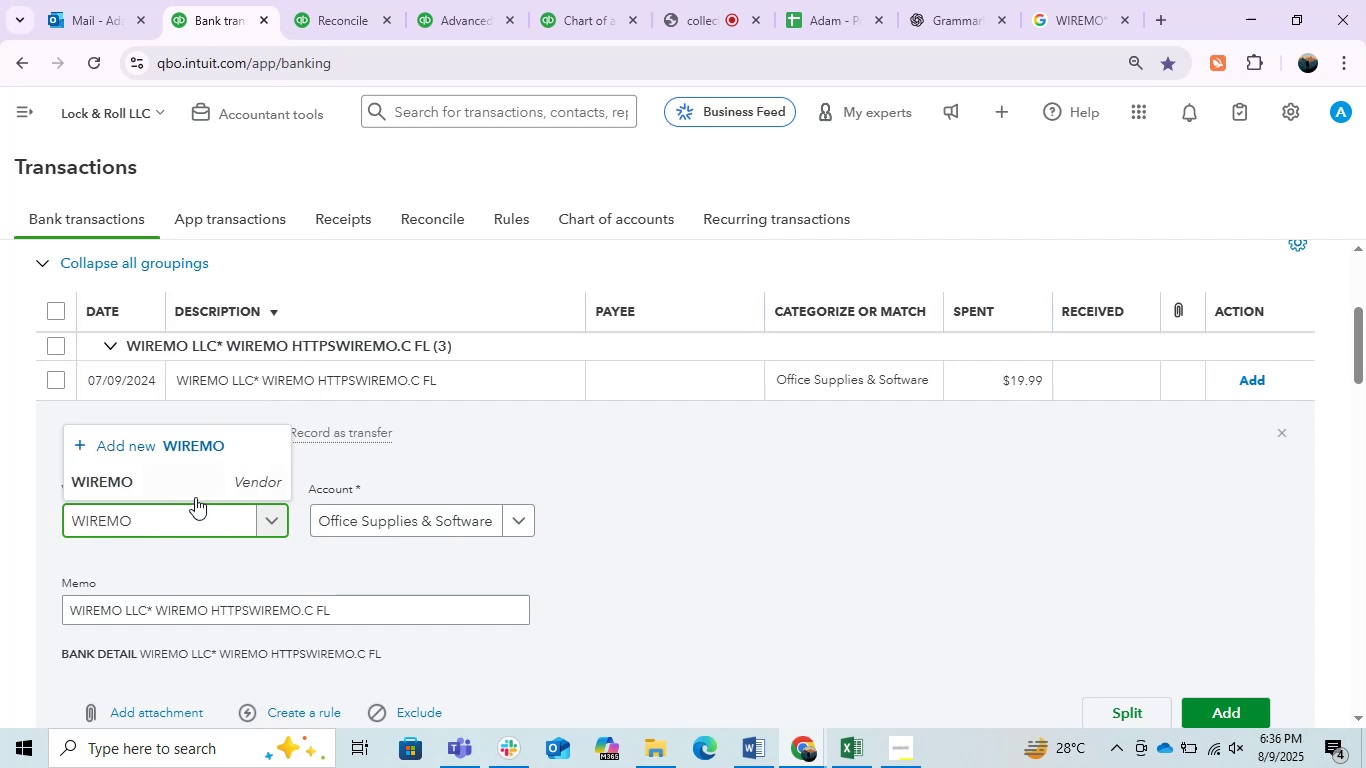 
left_click([195, 479])
 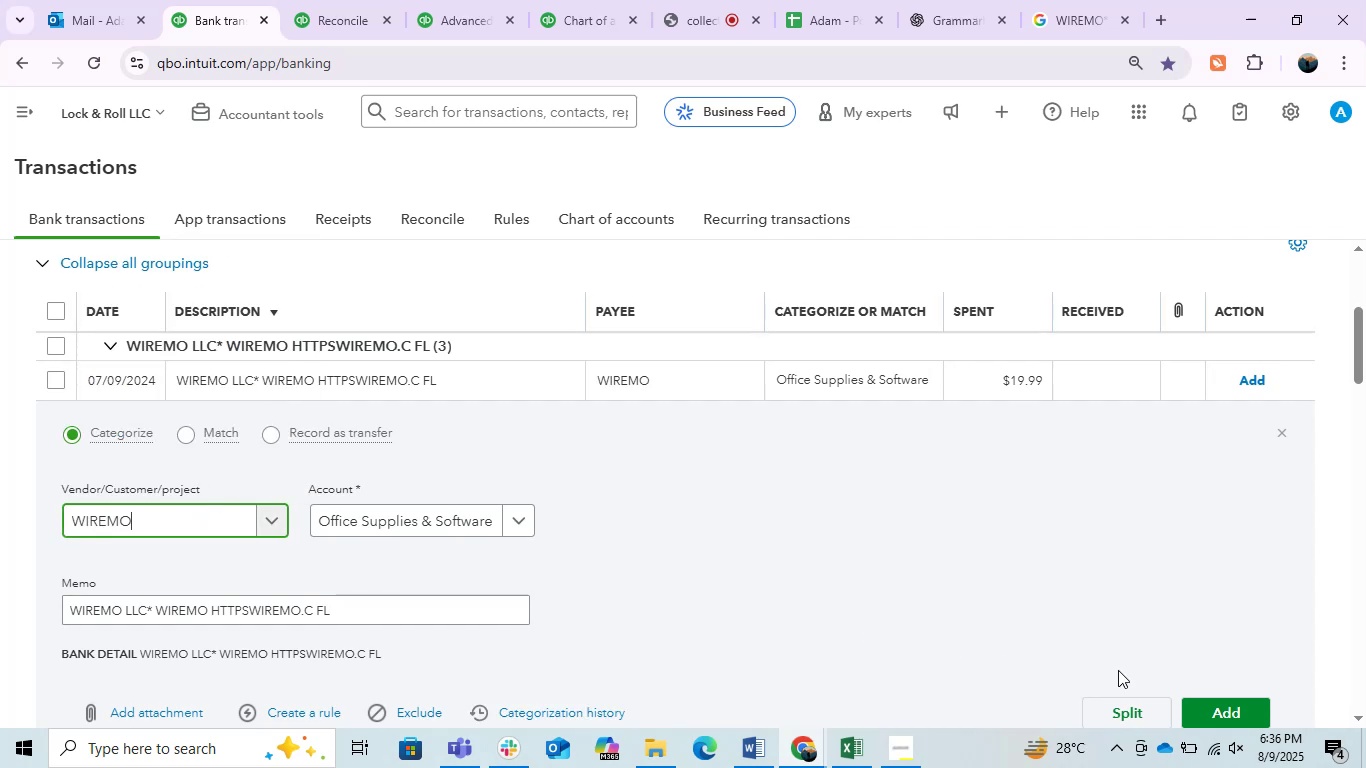 
left_click([1241, 715])
 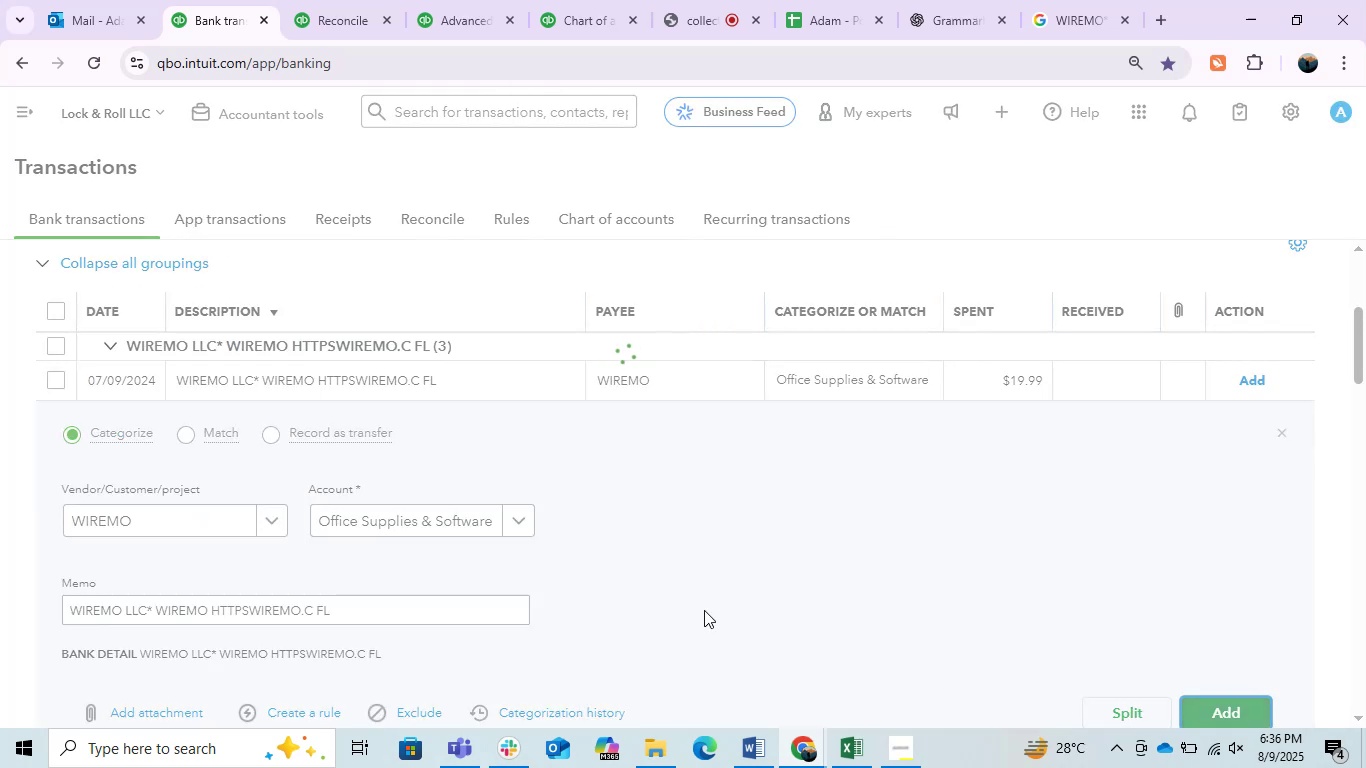 
mouse_move([469, 509])
 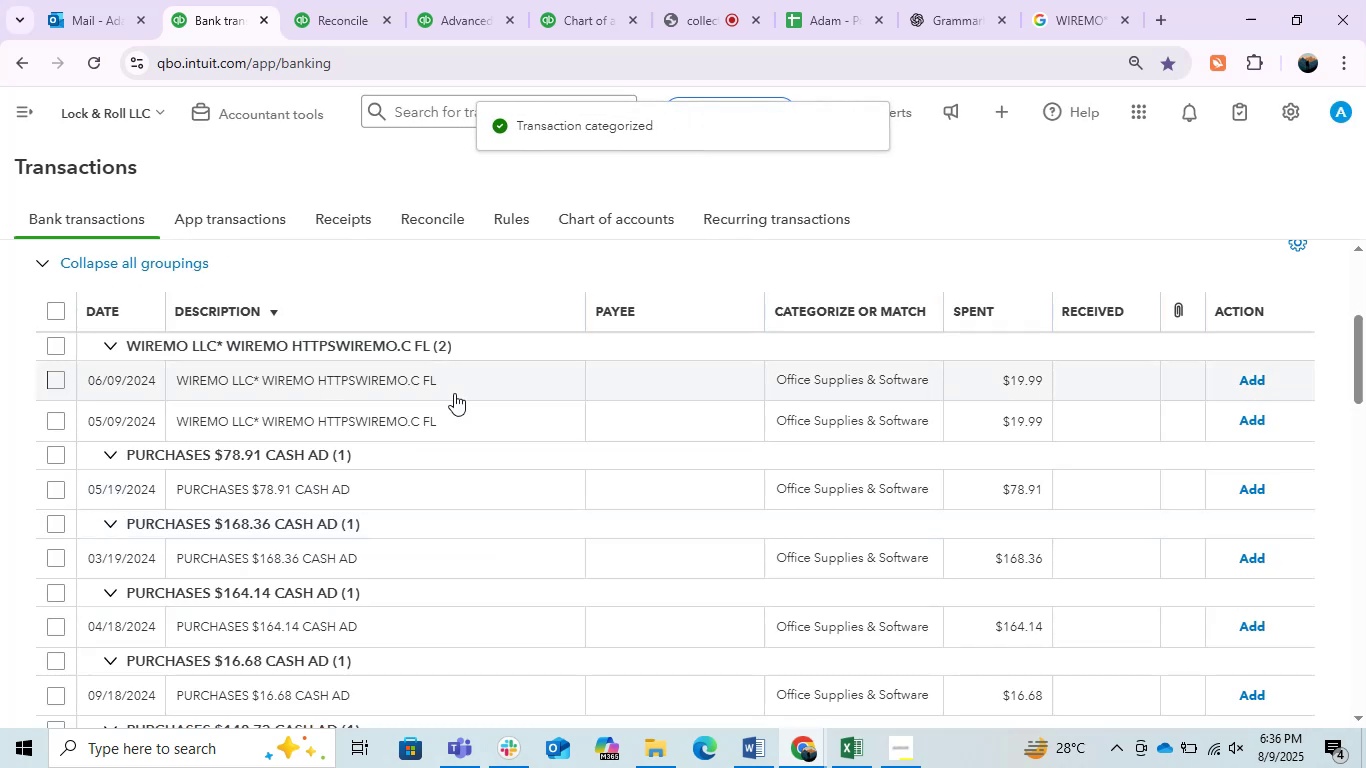 
left_click([454, 392])
 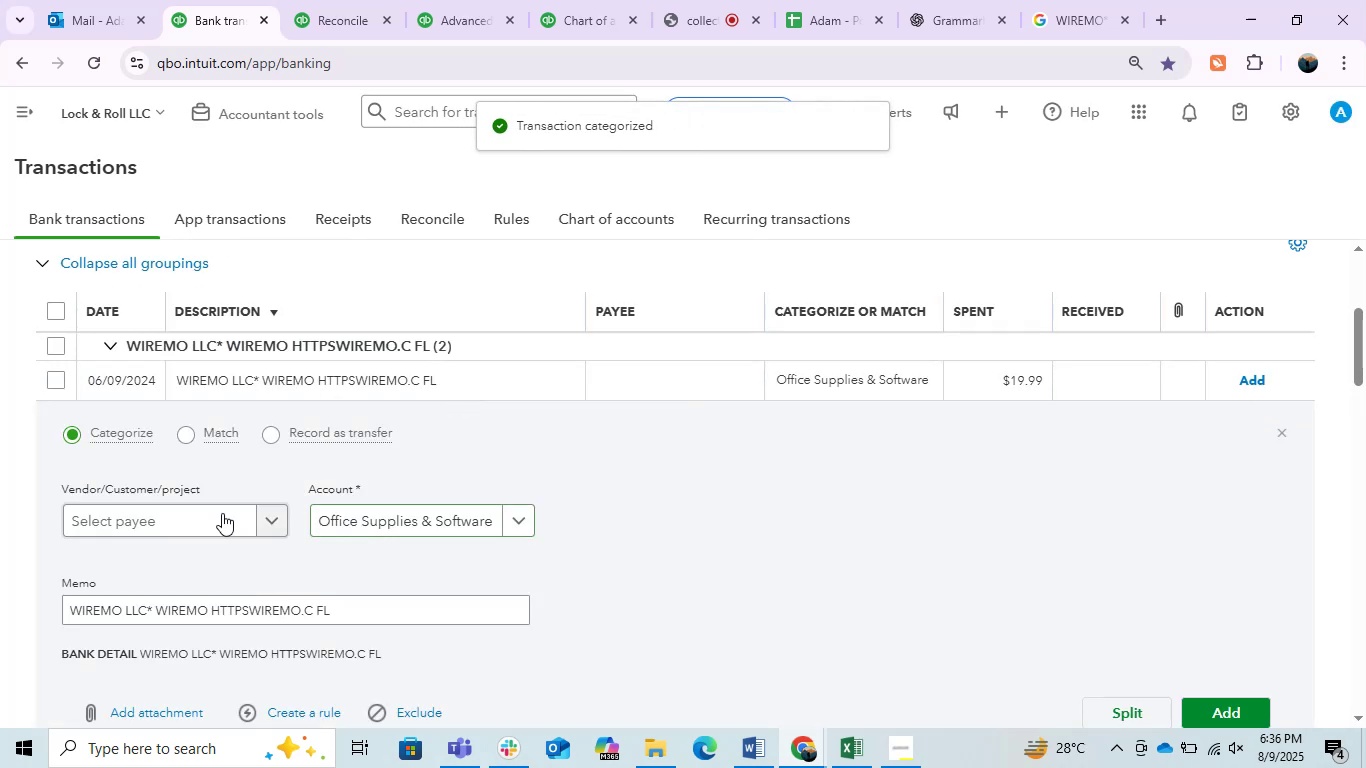 
left_click([158, 518])
 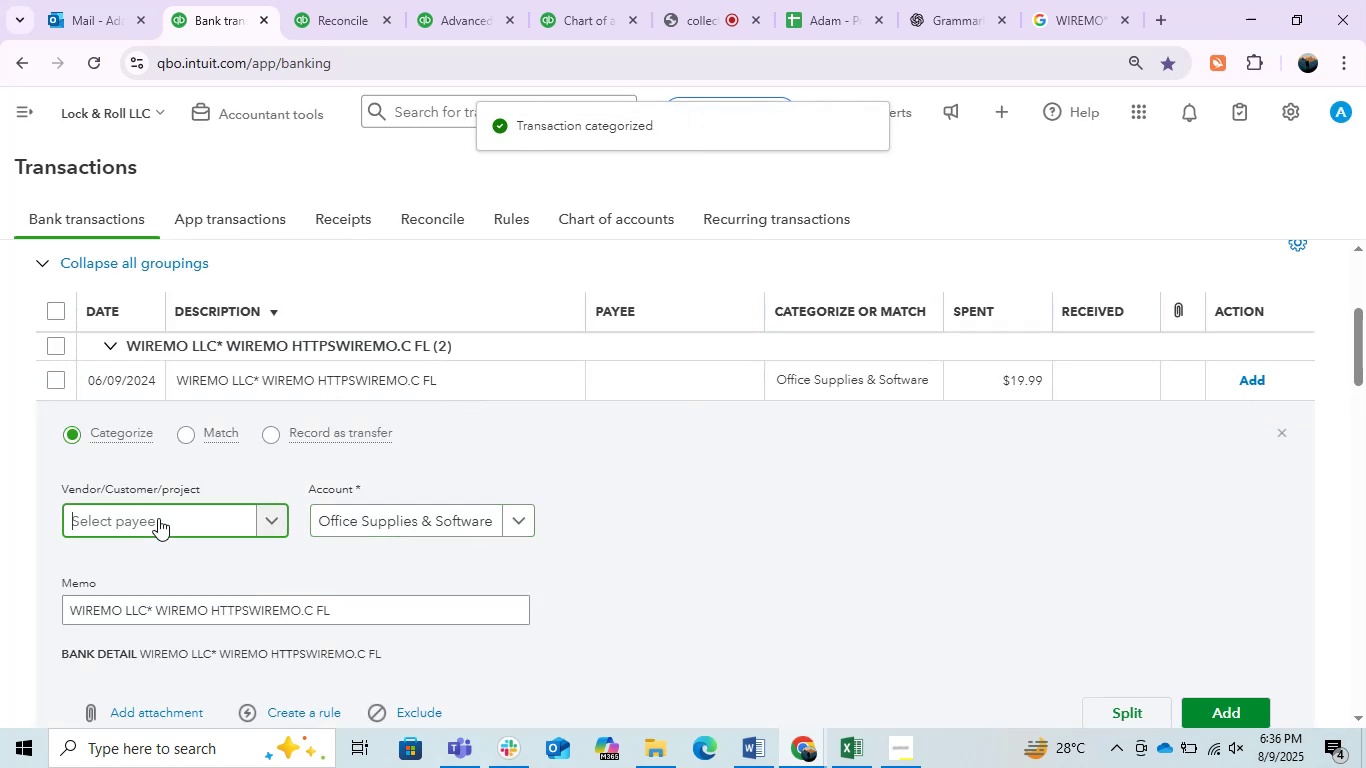 
key(Control+V)
 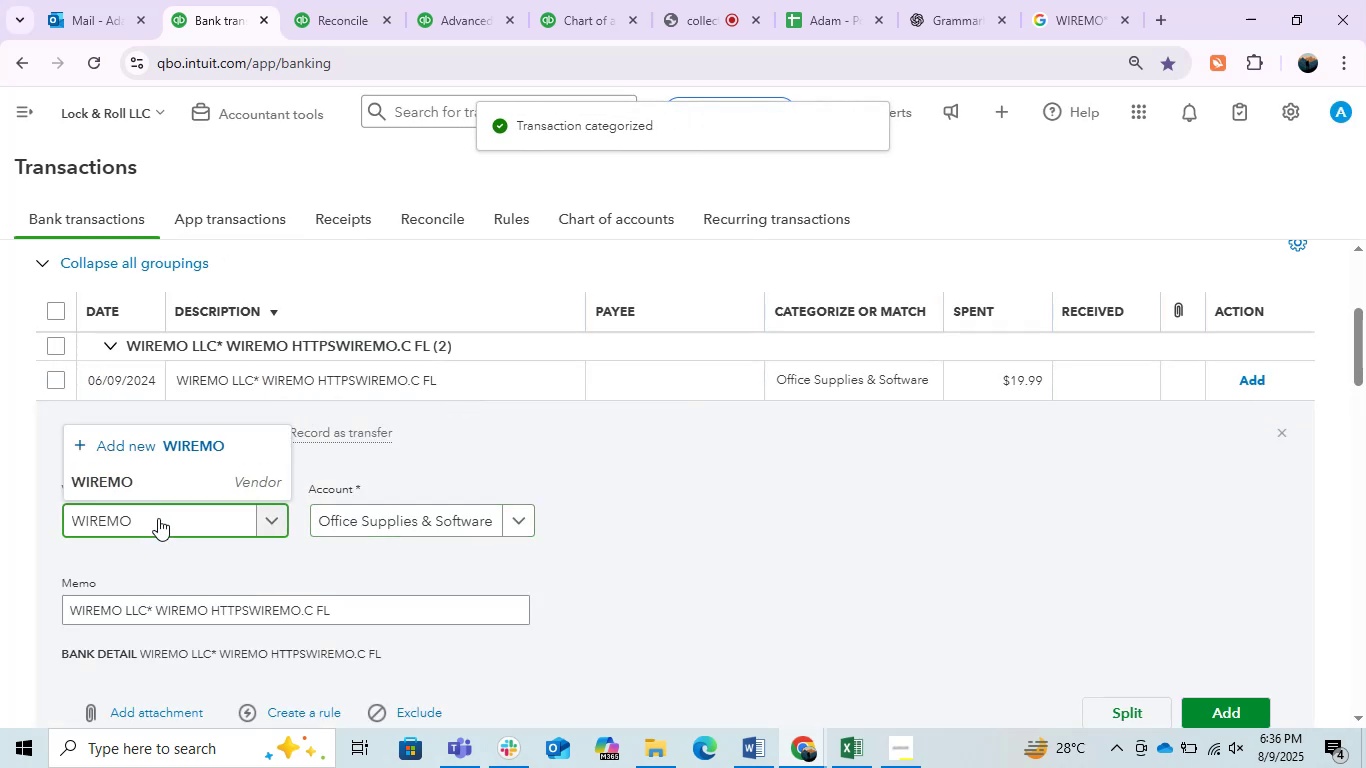 
left_click([180, 483])
 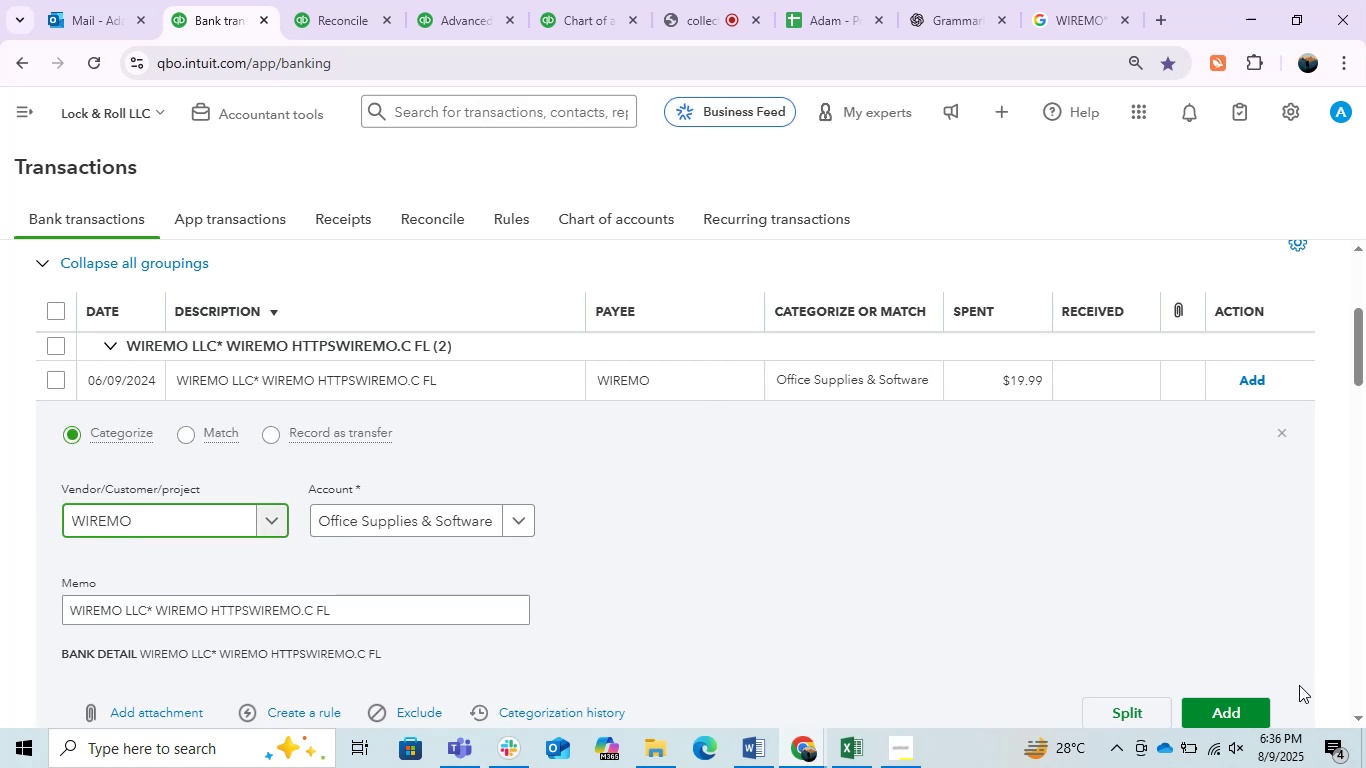 
left_click([1206, 707])
 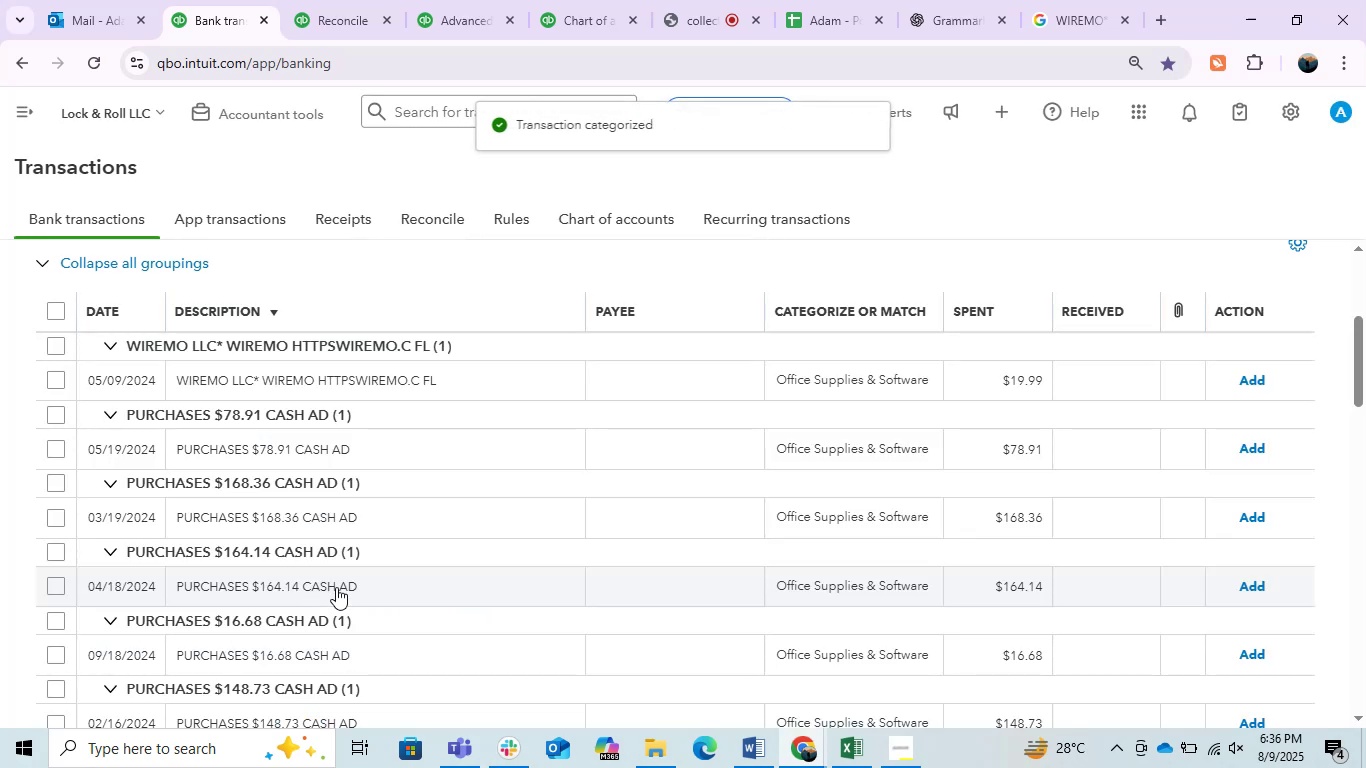 
scroll: coordinate [1058, 387], scroll_direction: up, amount: 1.0
 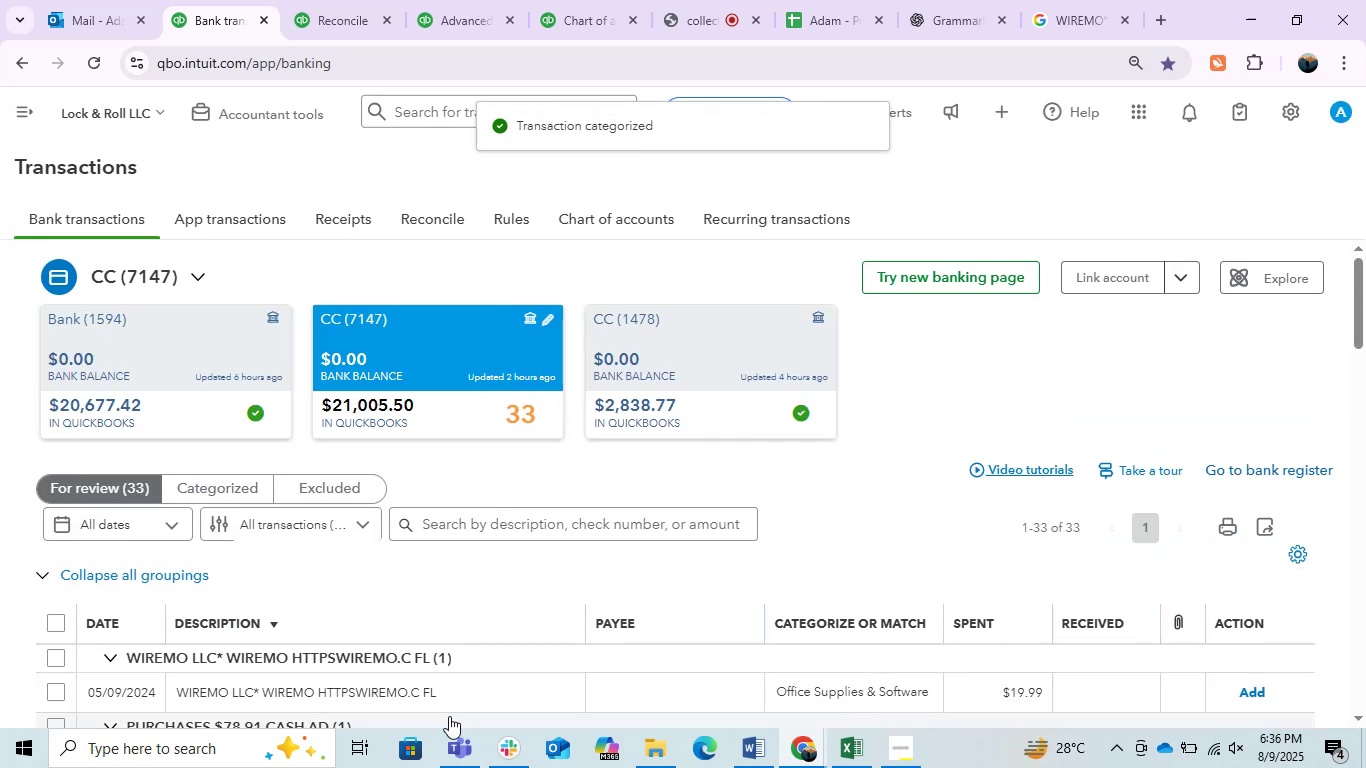 
left_click([393, 683])
 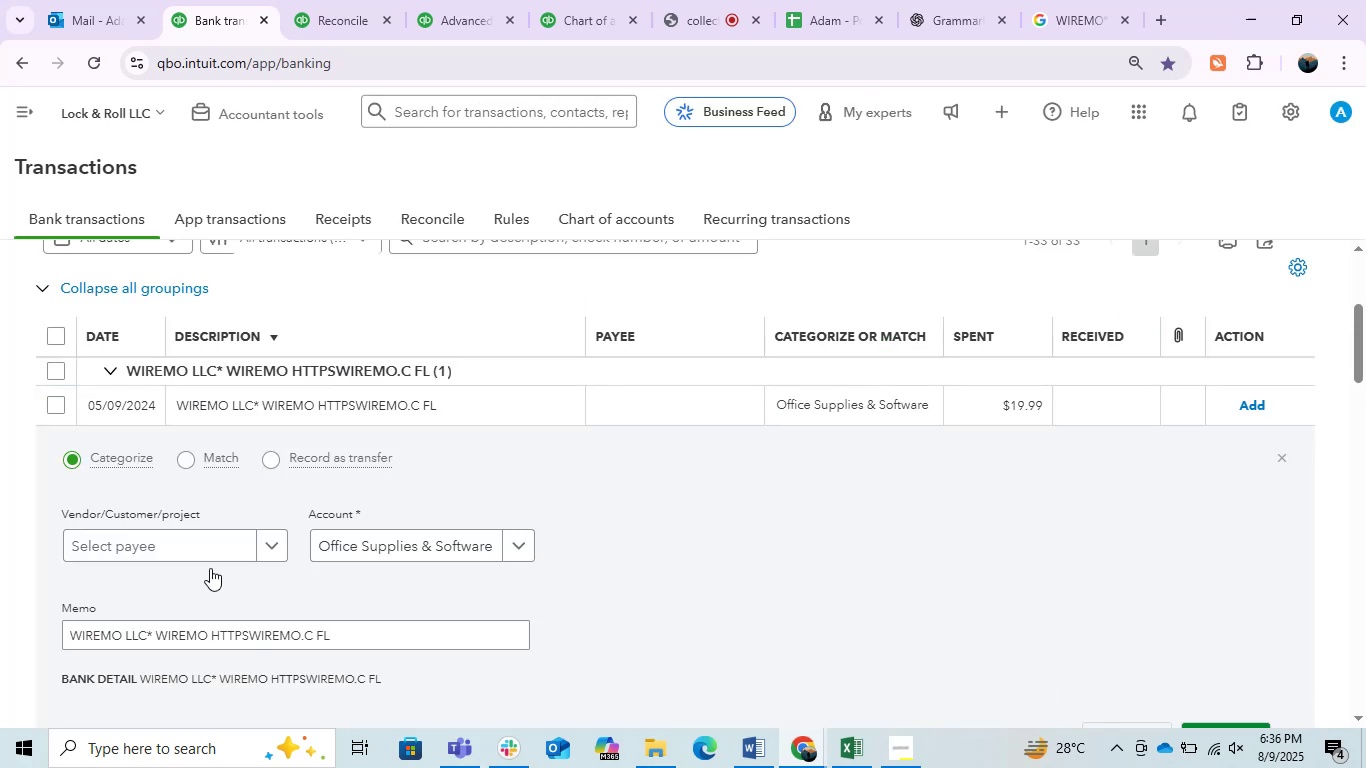 
left_click([175, 545])
 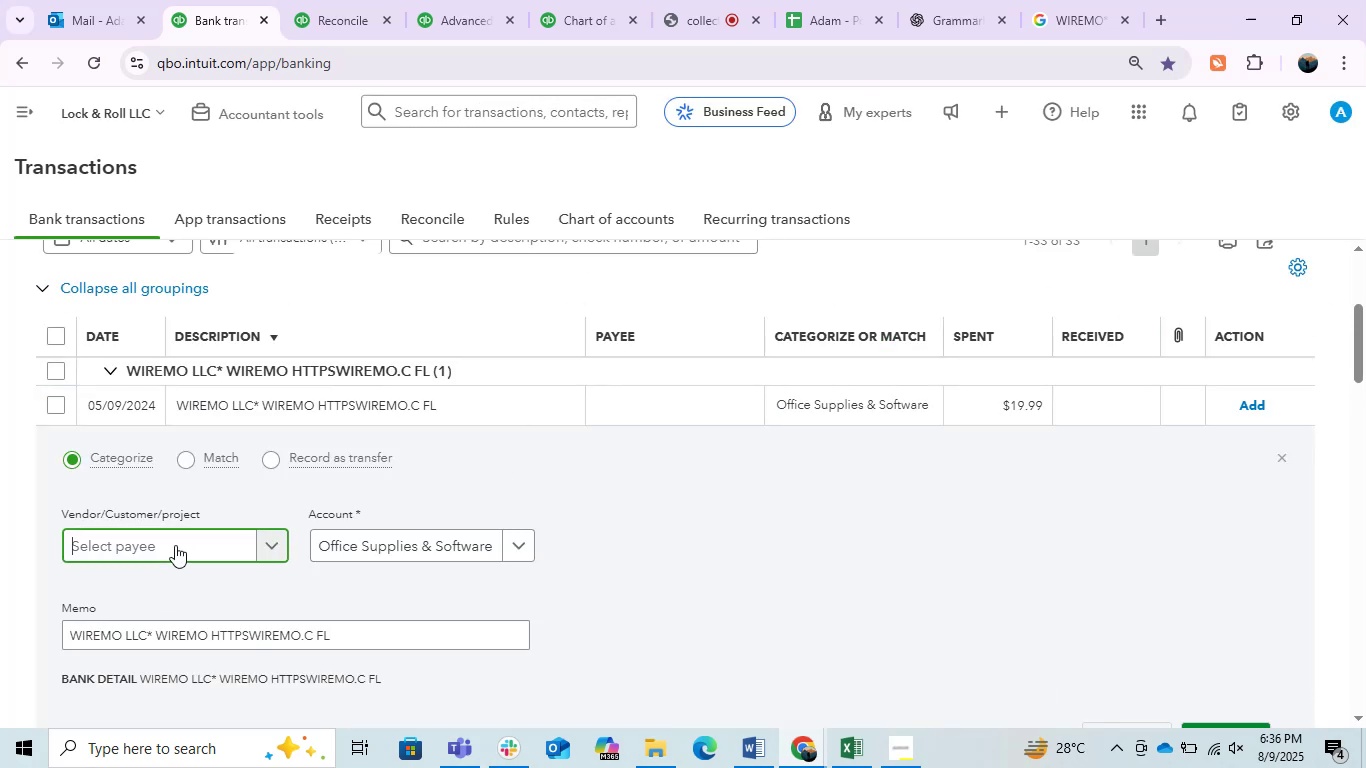 
key(Control+V)
 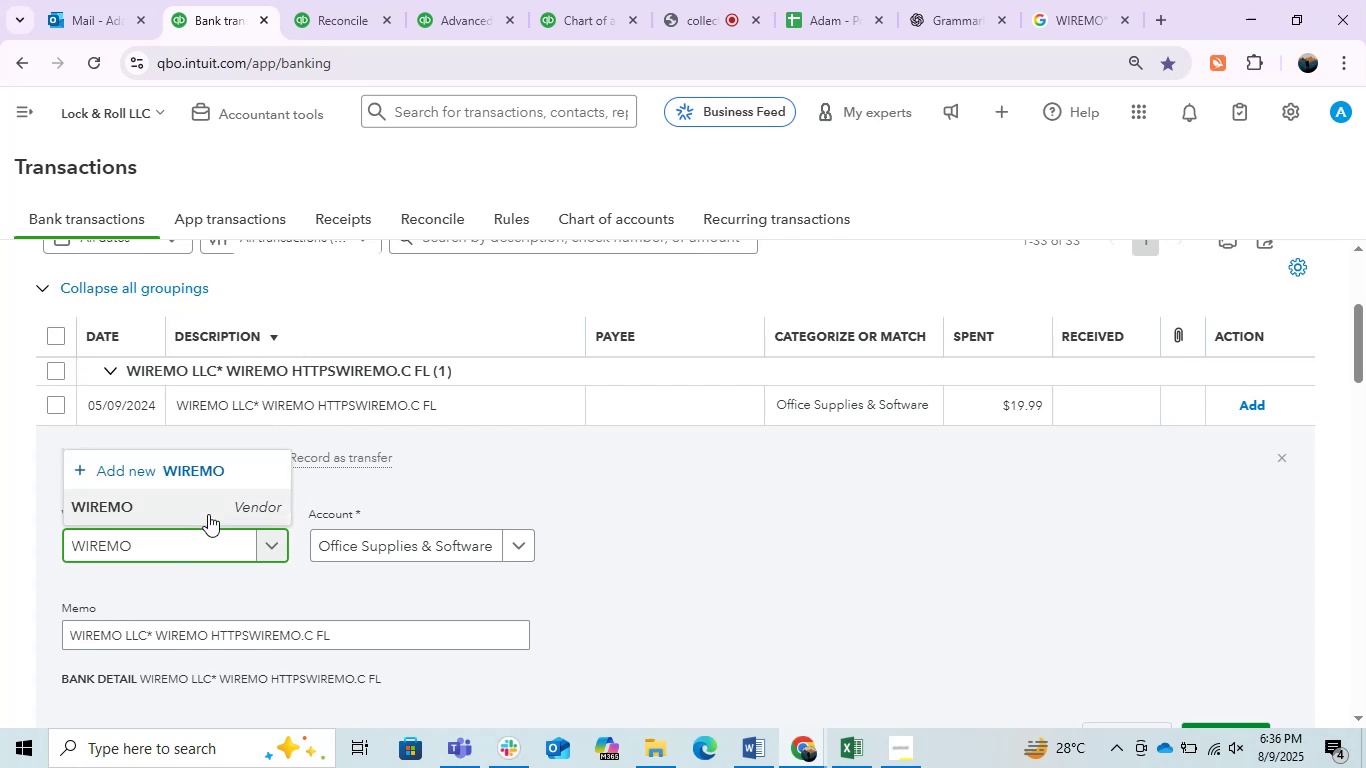 
left_click([246, 488])
 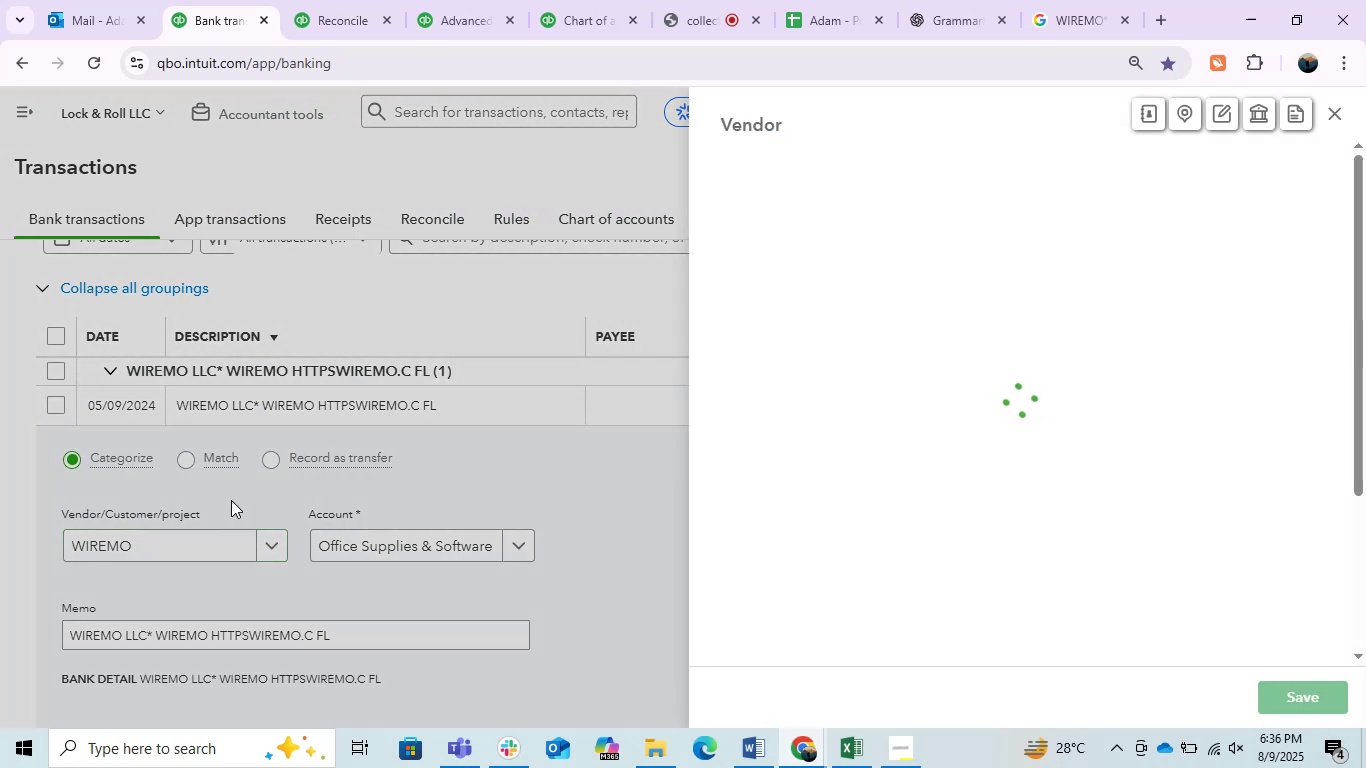 
left_click([231, 500])
 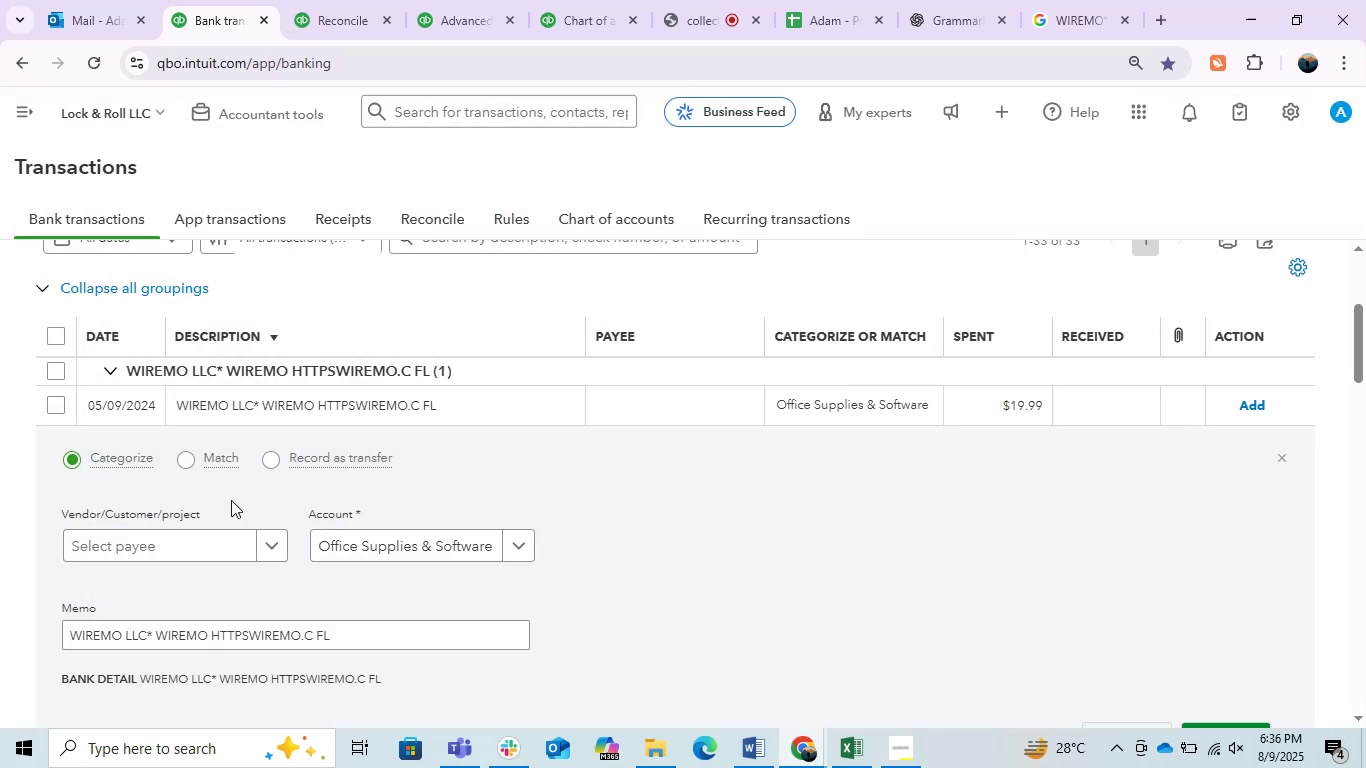 
left_click([209, 537])
 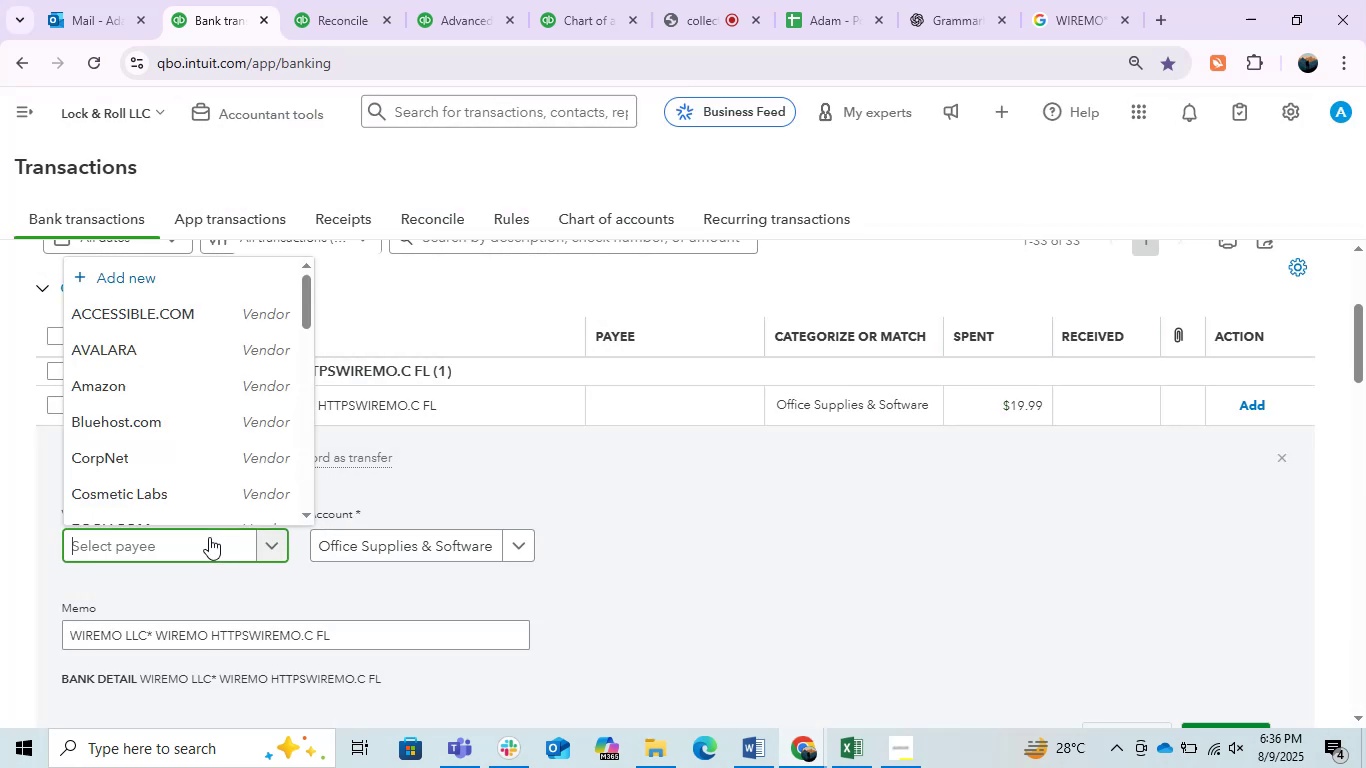 
key(Control+ControlLeft)
 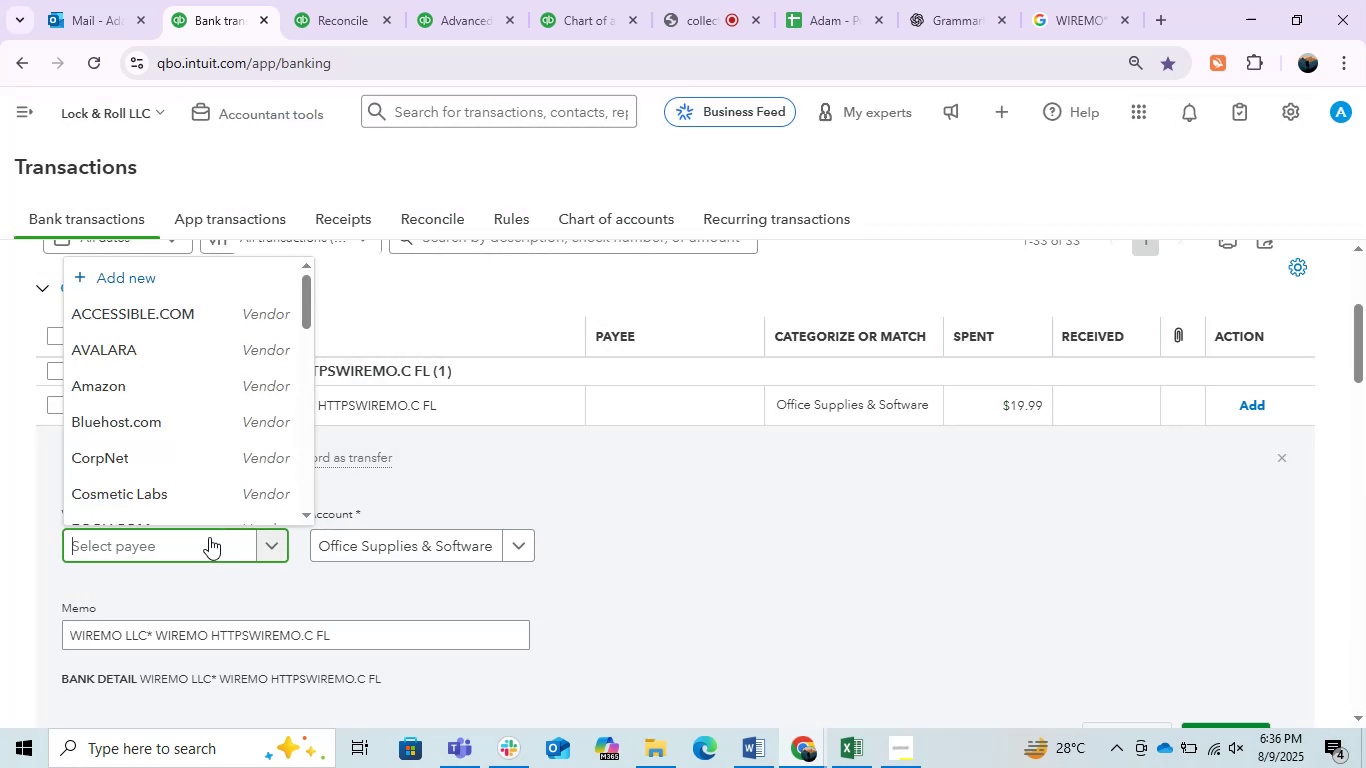 
key(Control+V)
 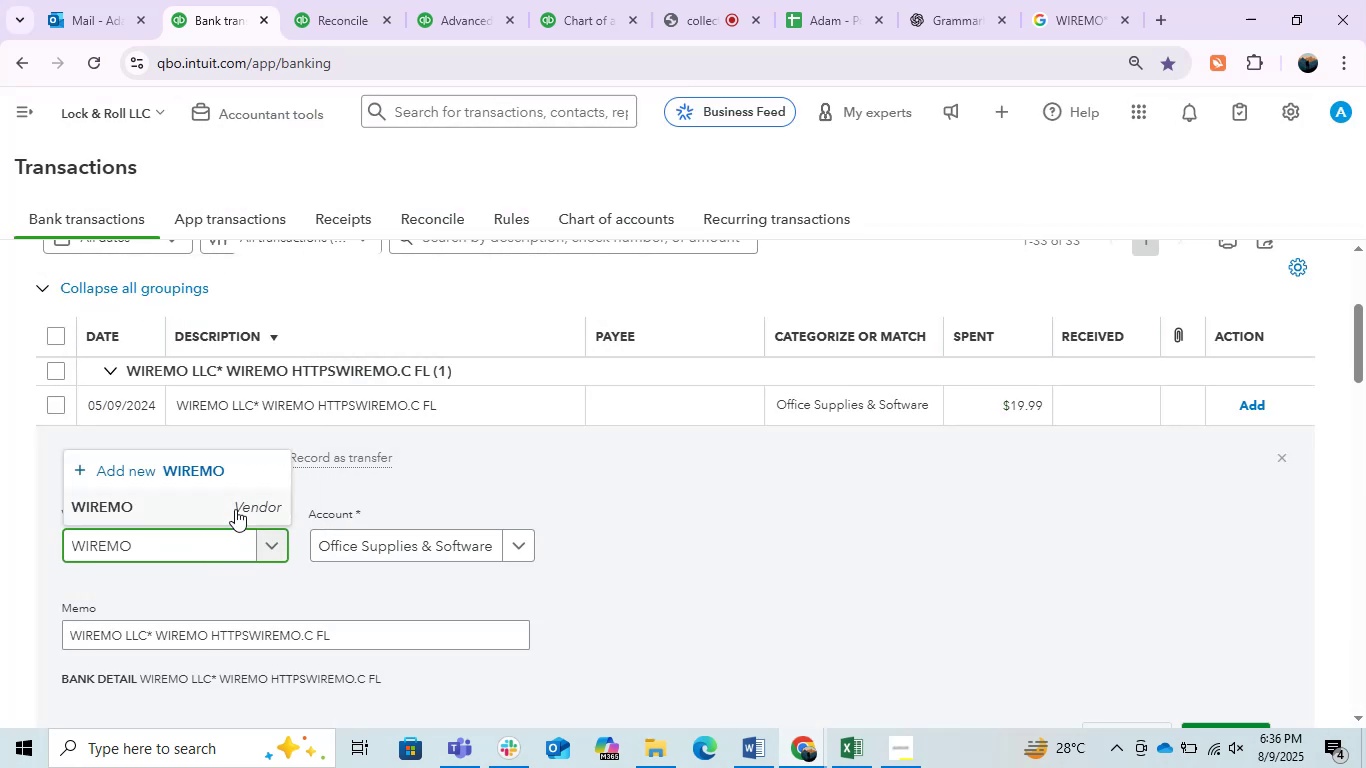 
left_click([235, 509])
 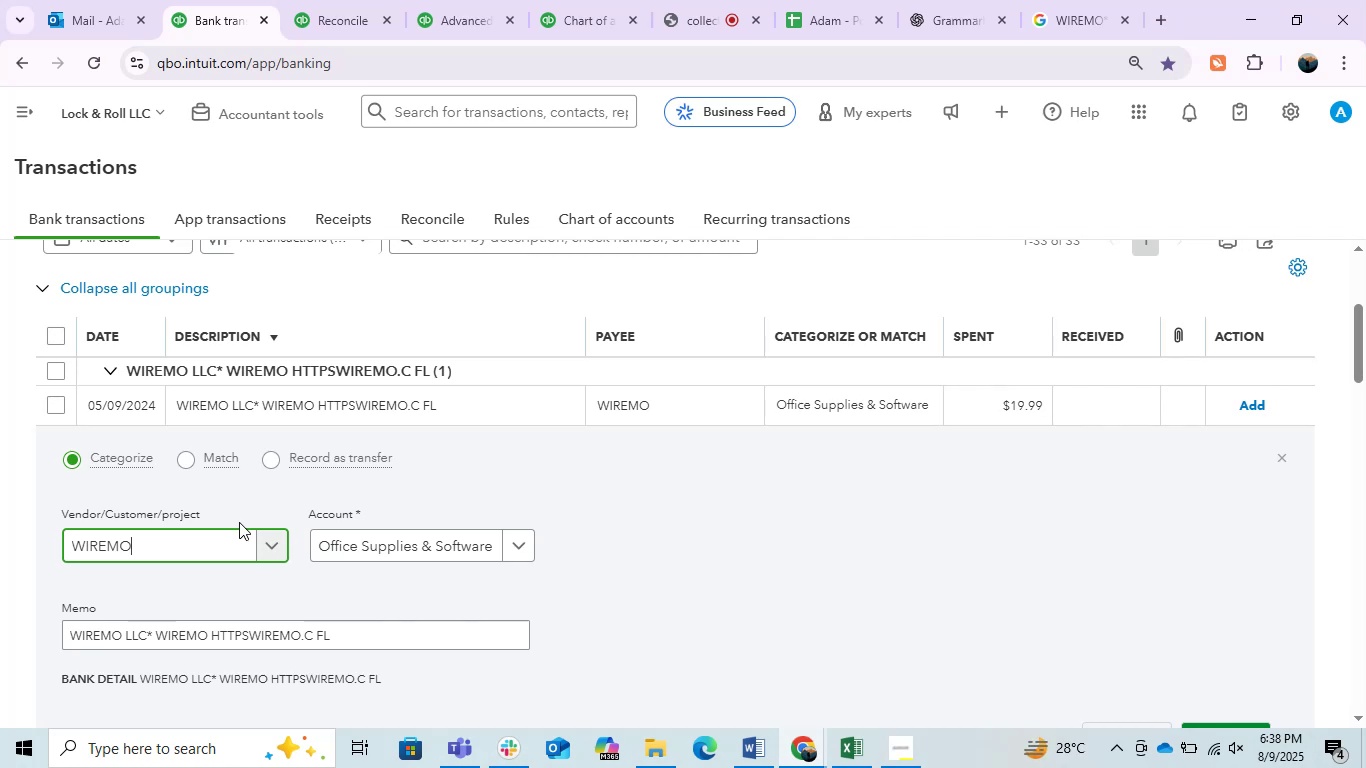 
wait(77.6)
 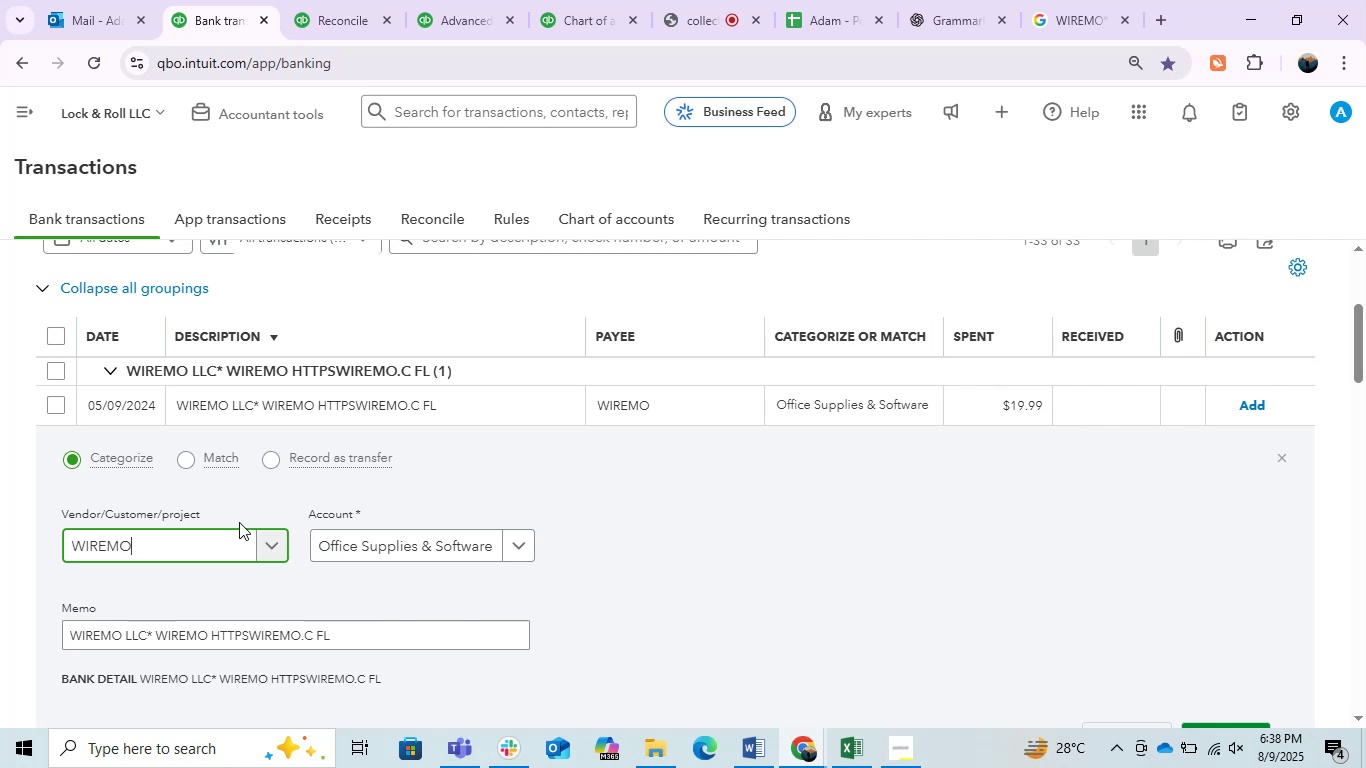 
left_click([1237, 411])
 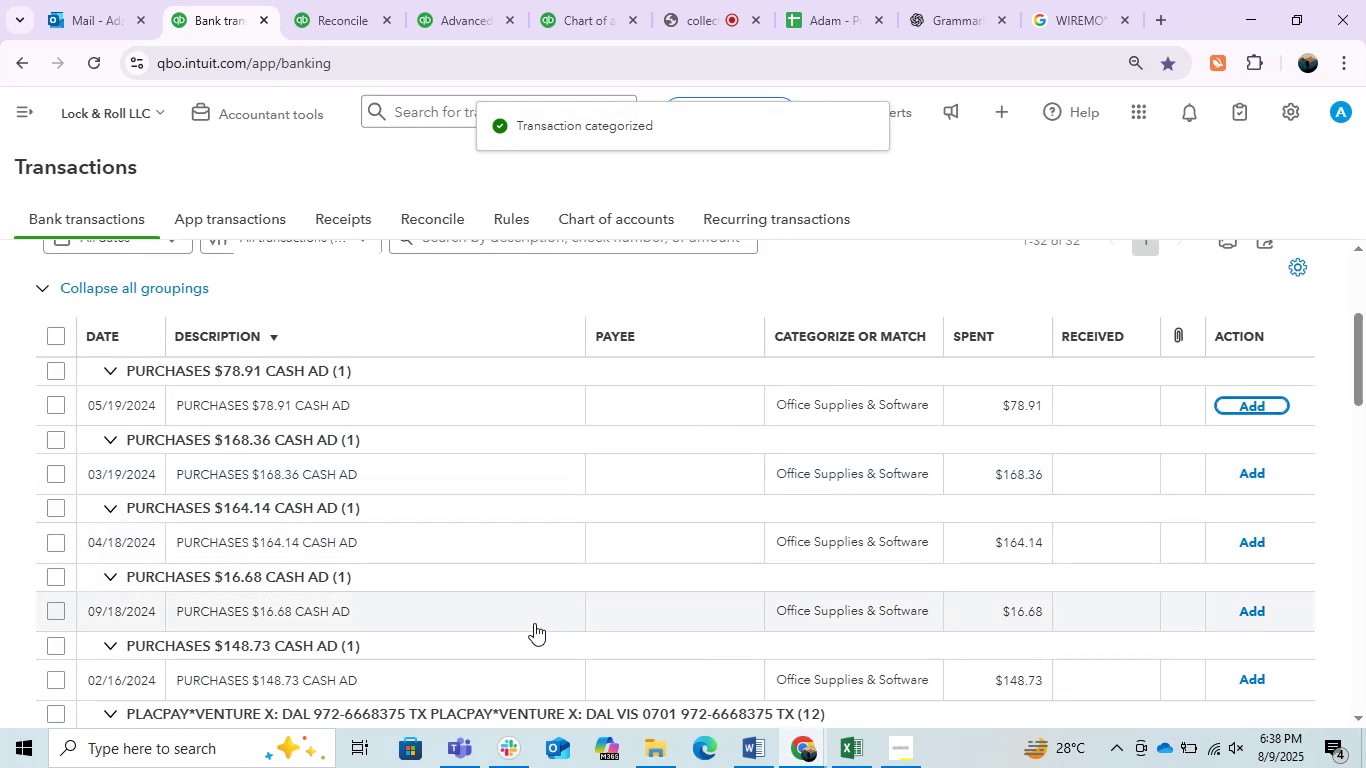 
wait(7.73)
 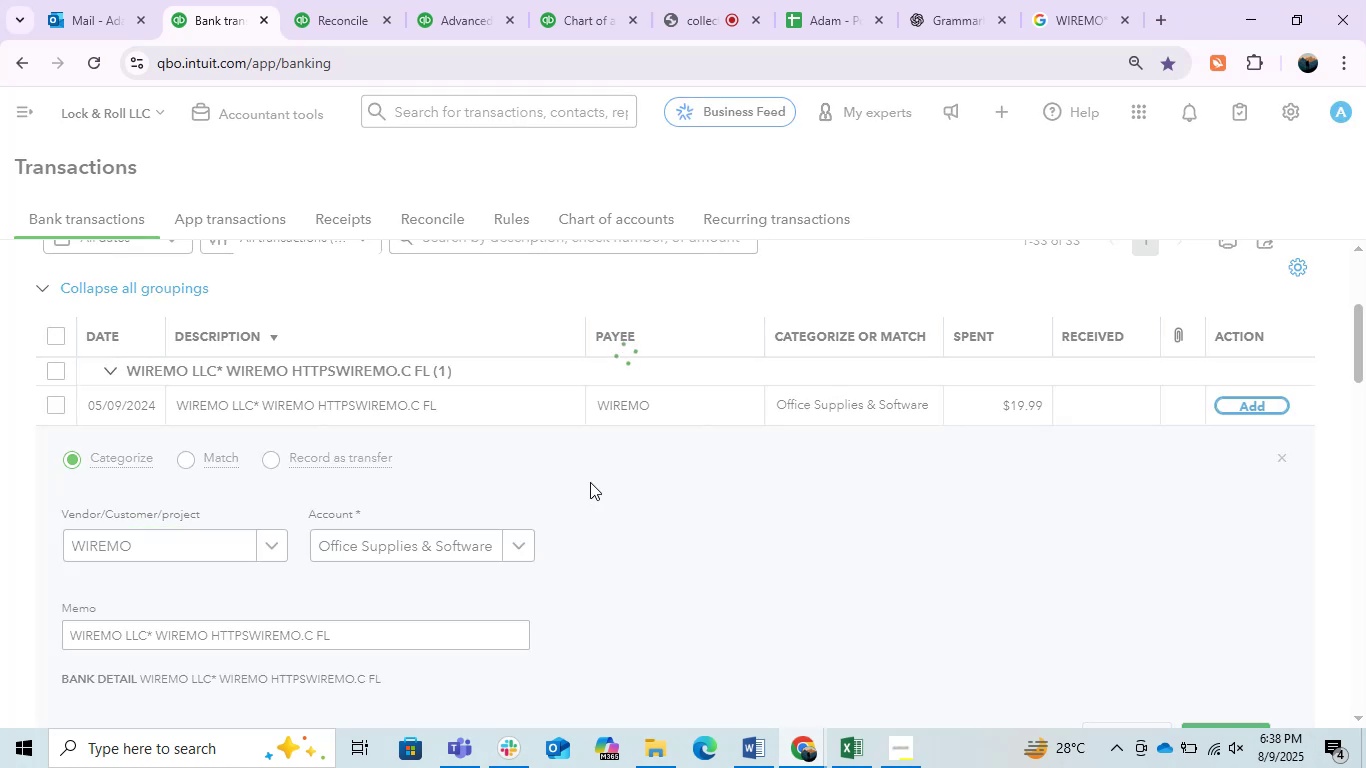 
scroll: coordinate [598, 570], scroll_direction: down, amount: 1.0
 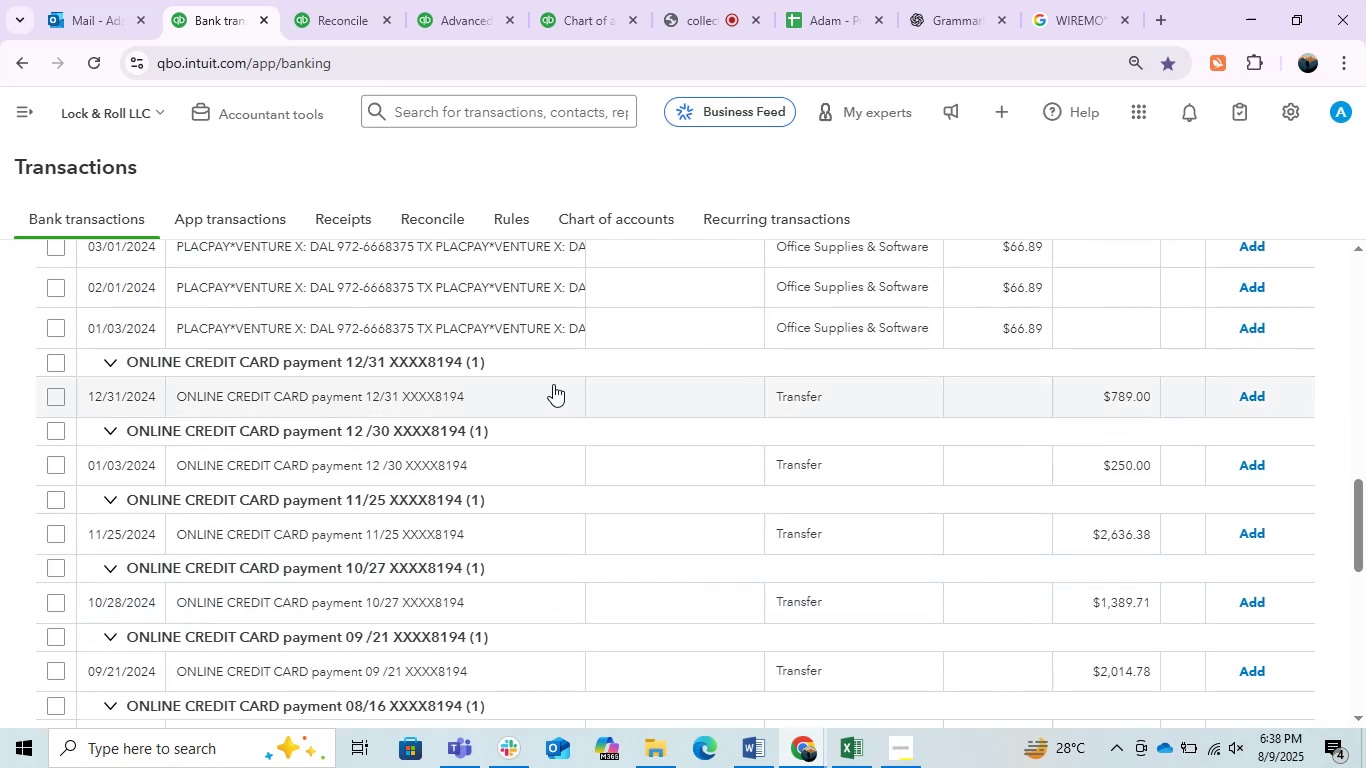 
left_click([553, 384])
 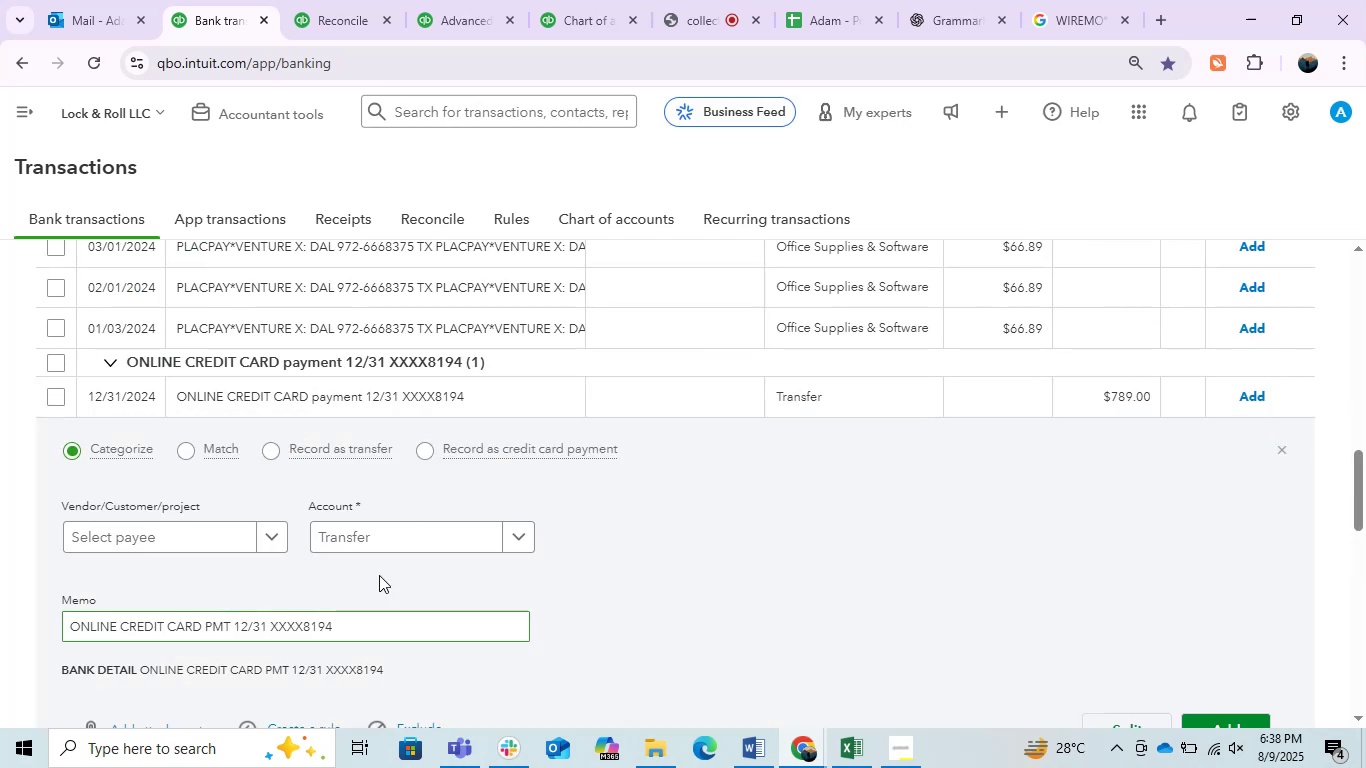 
left_click([414, 534])
 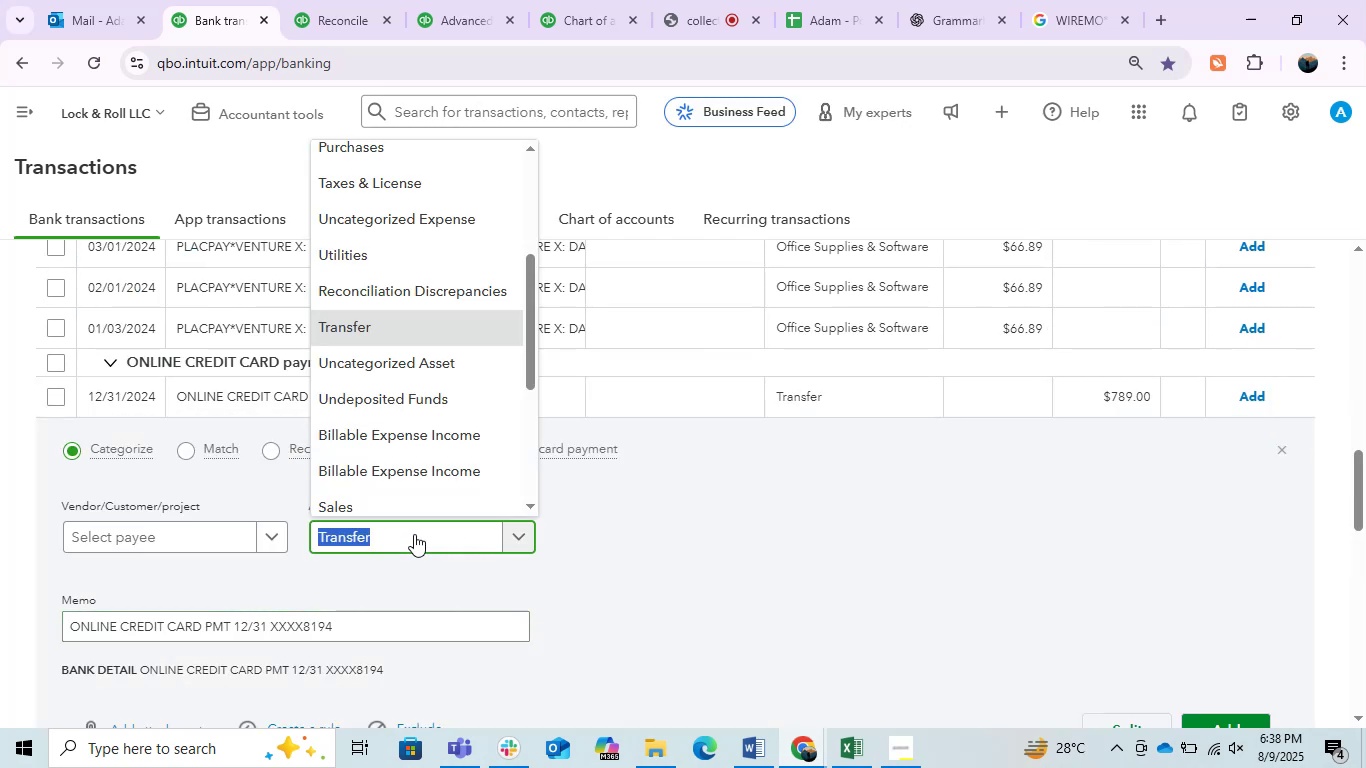 
type(as)
 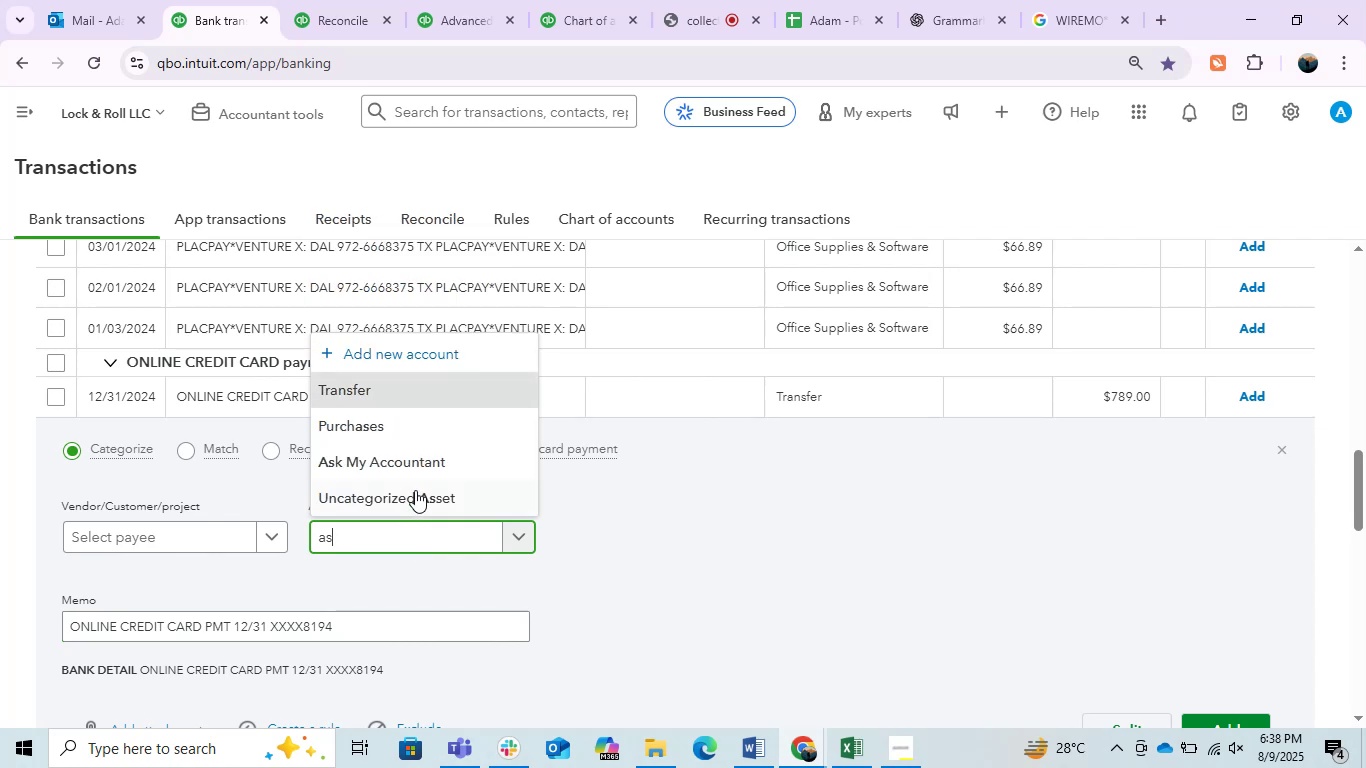 
left_click([417, 466])
 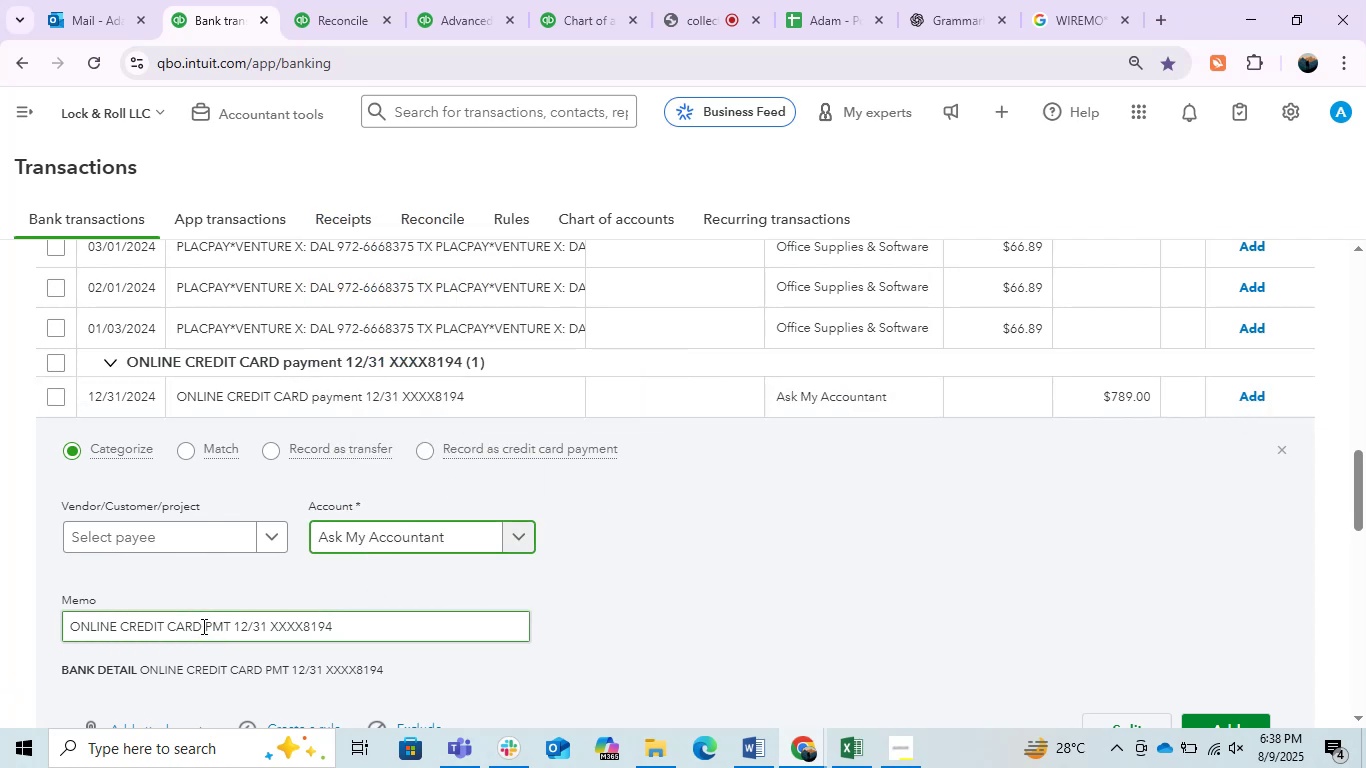 
wait(5.6)
 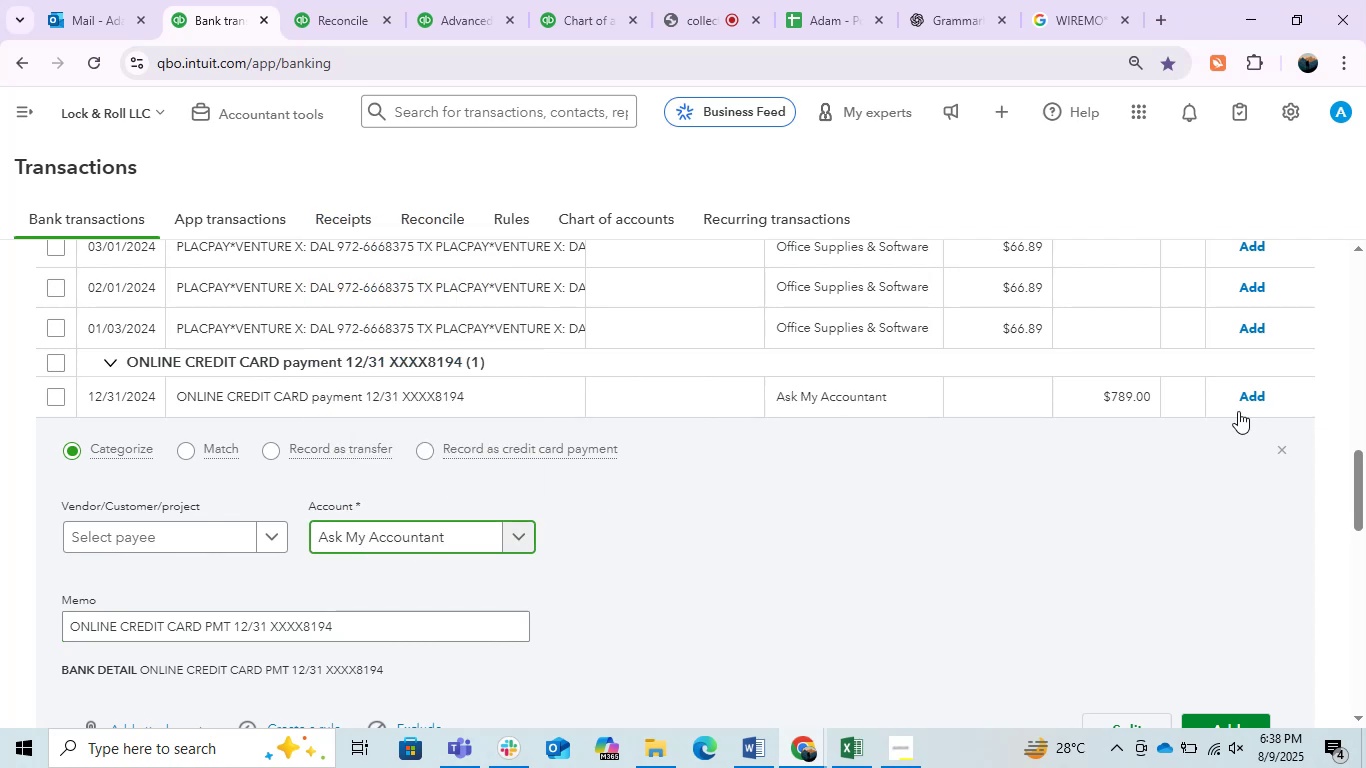 
left_click_drag(start_coordinate=[202, 626], to_coordinate=[122, 622])
 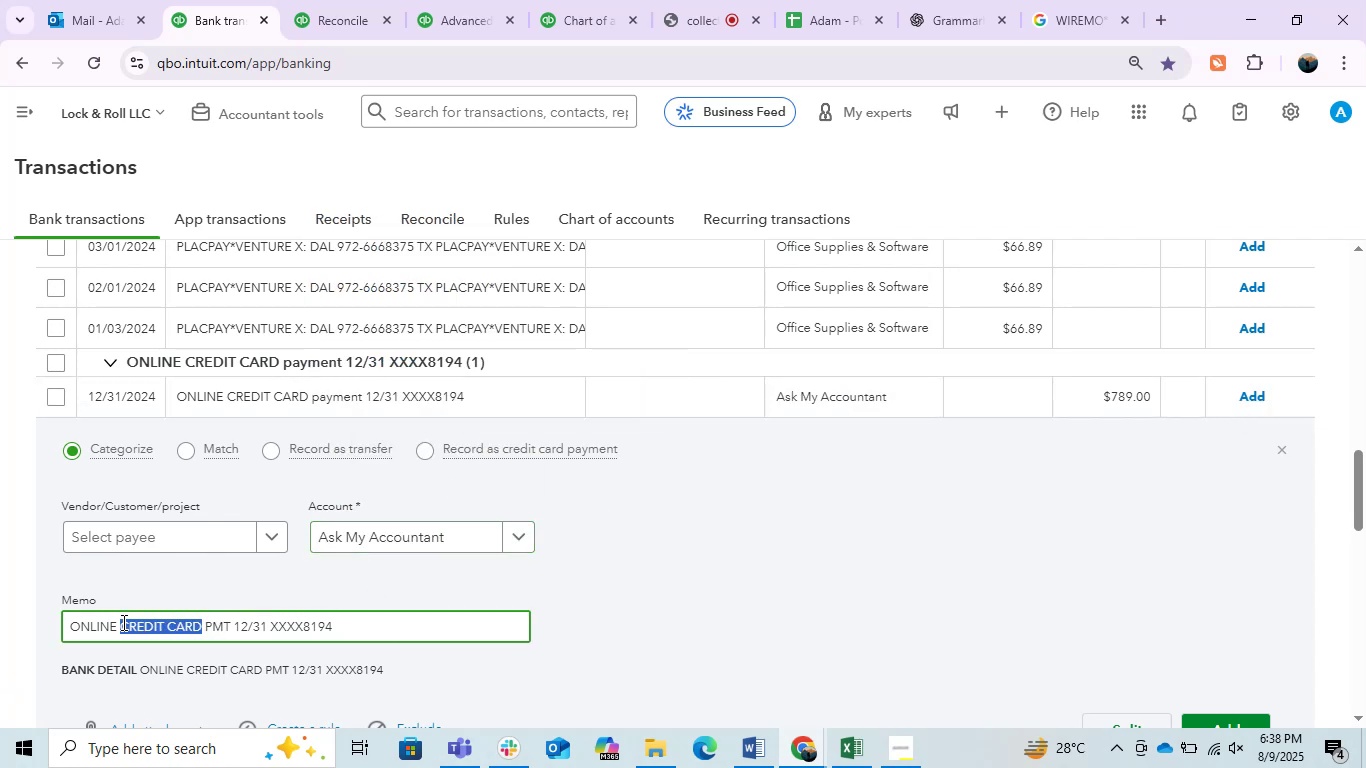 
key(Control+C)
 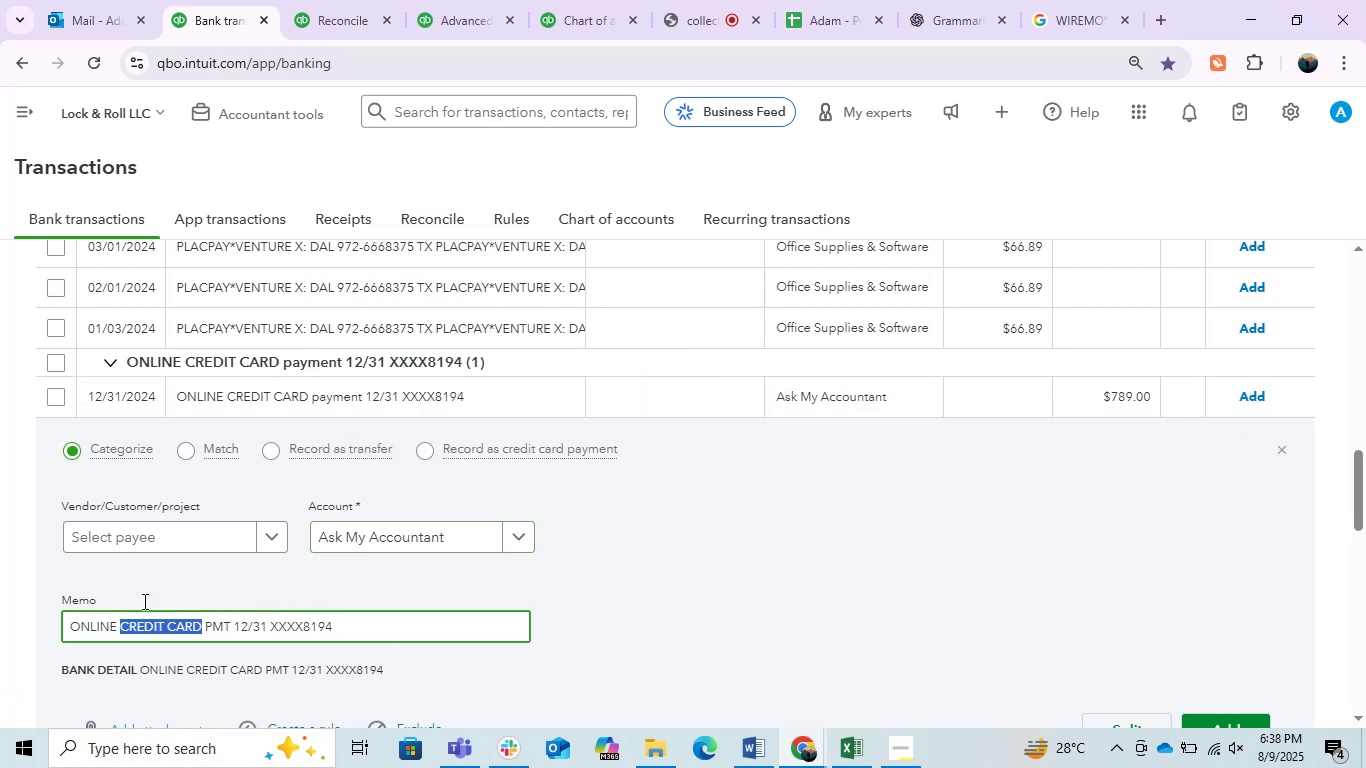 
key(Control+C)
 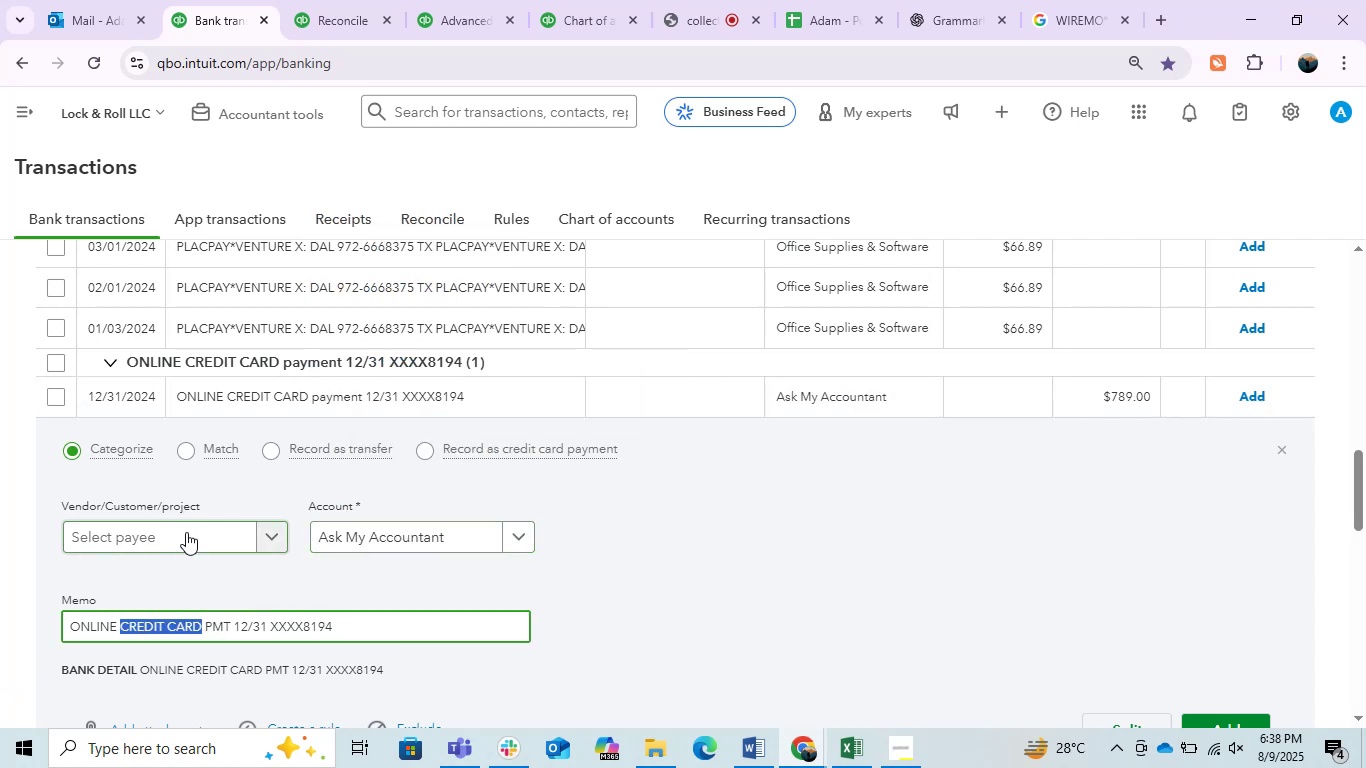 
left_click([186, 532])
 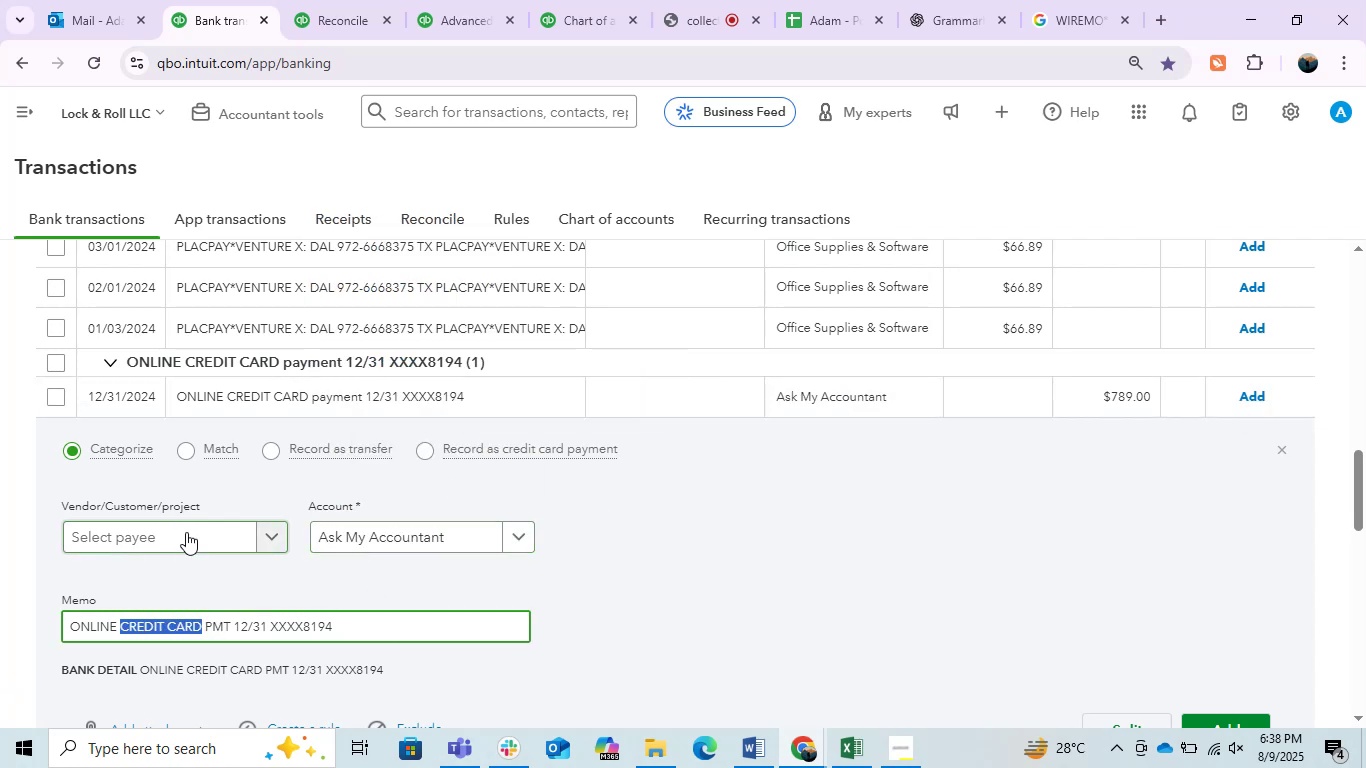 
key(Control+V)
 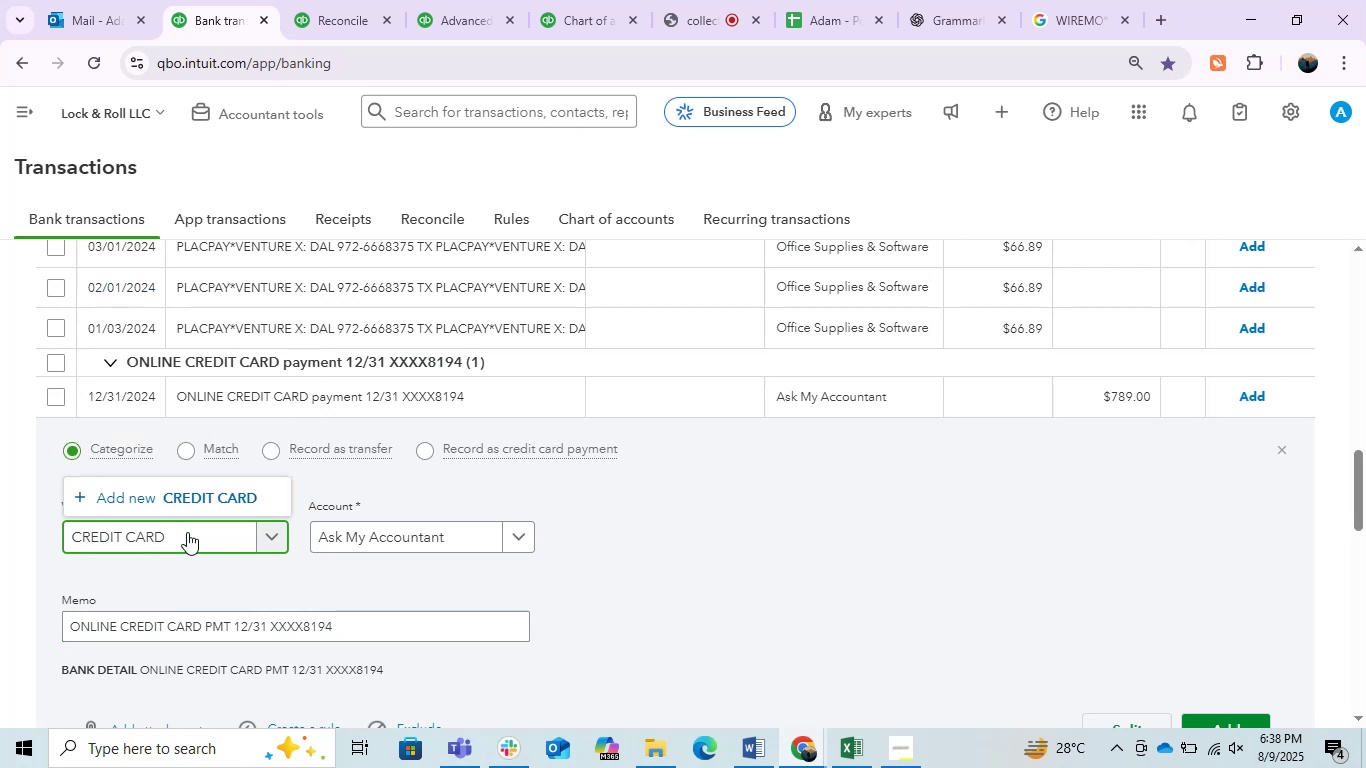 
left_click([250, 500])
 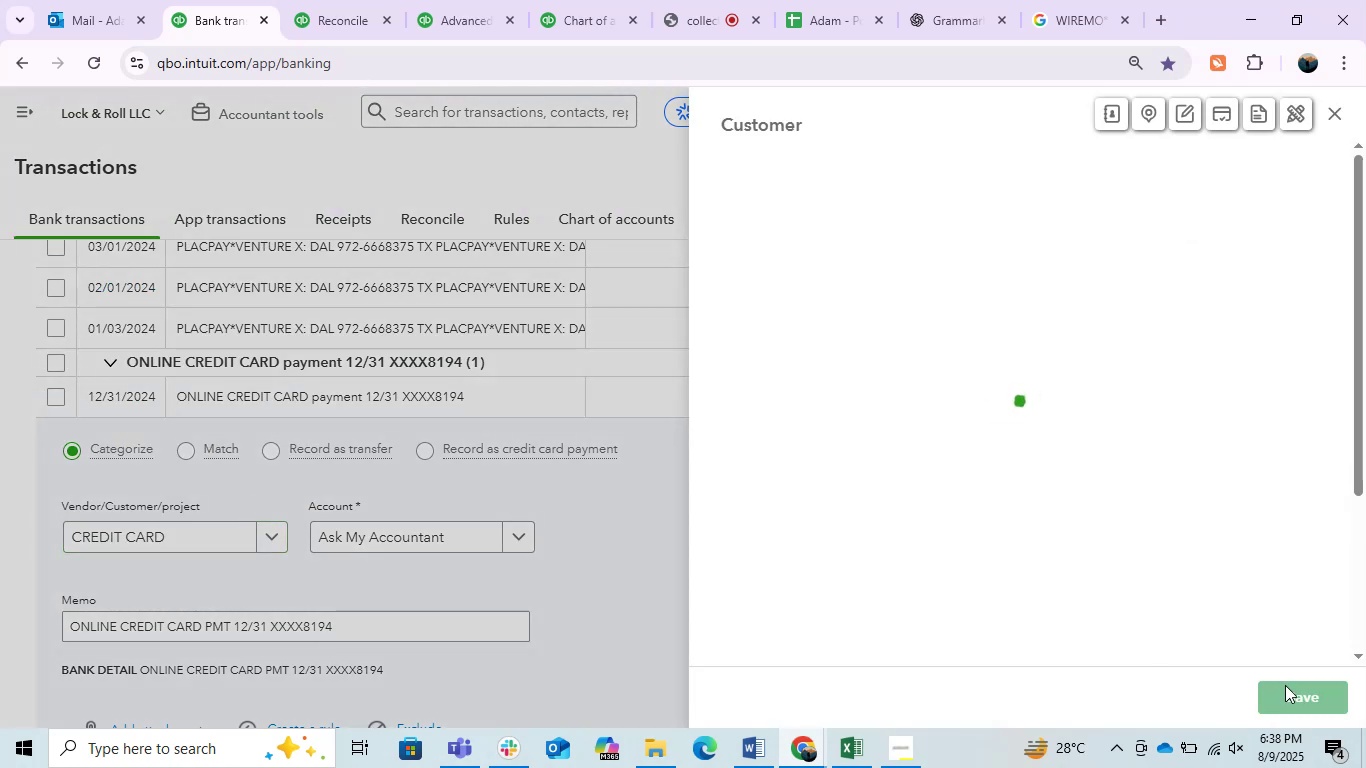 
left_click([1285, 685])
 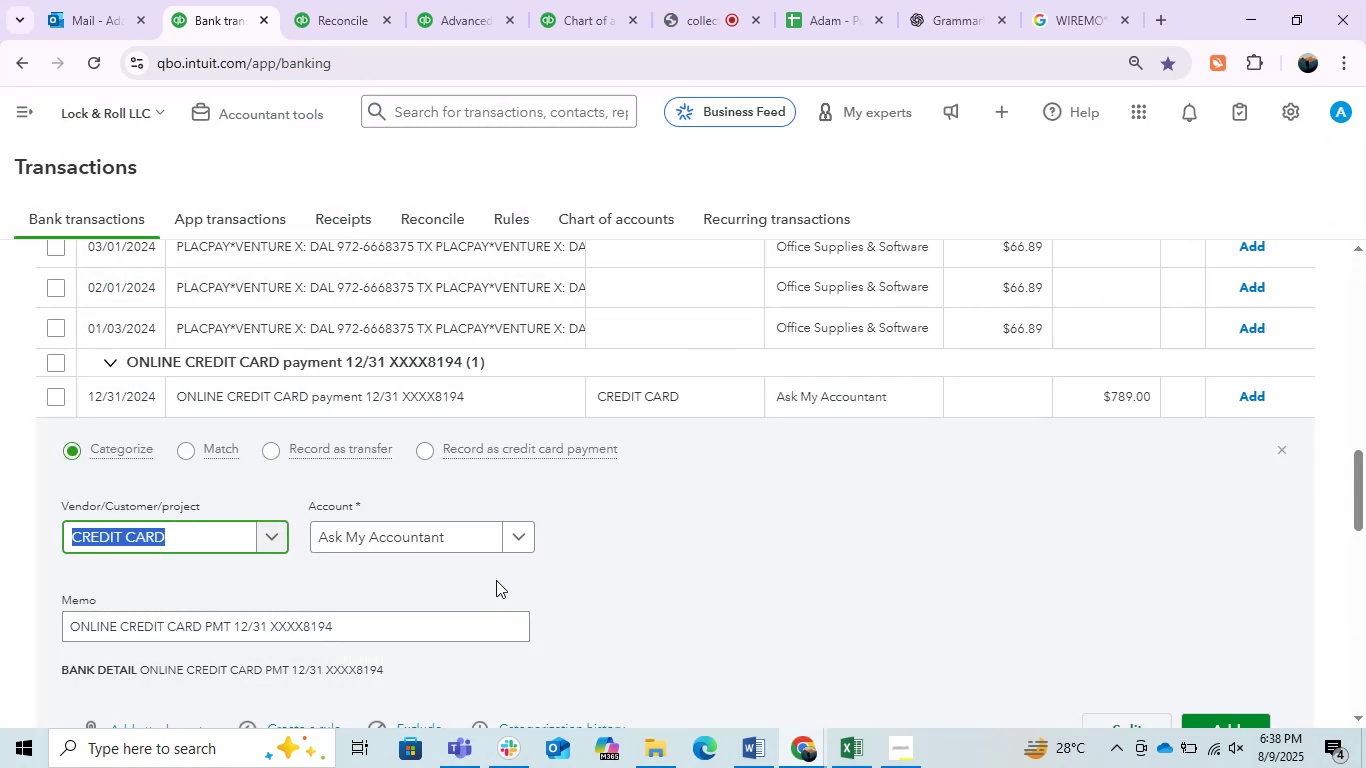 
left_click([656, 395])
 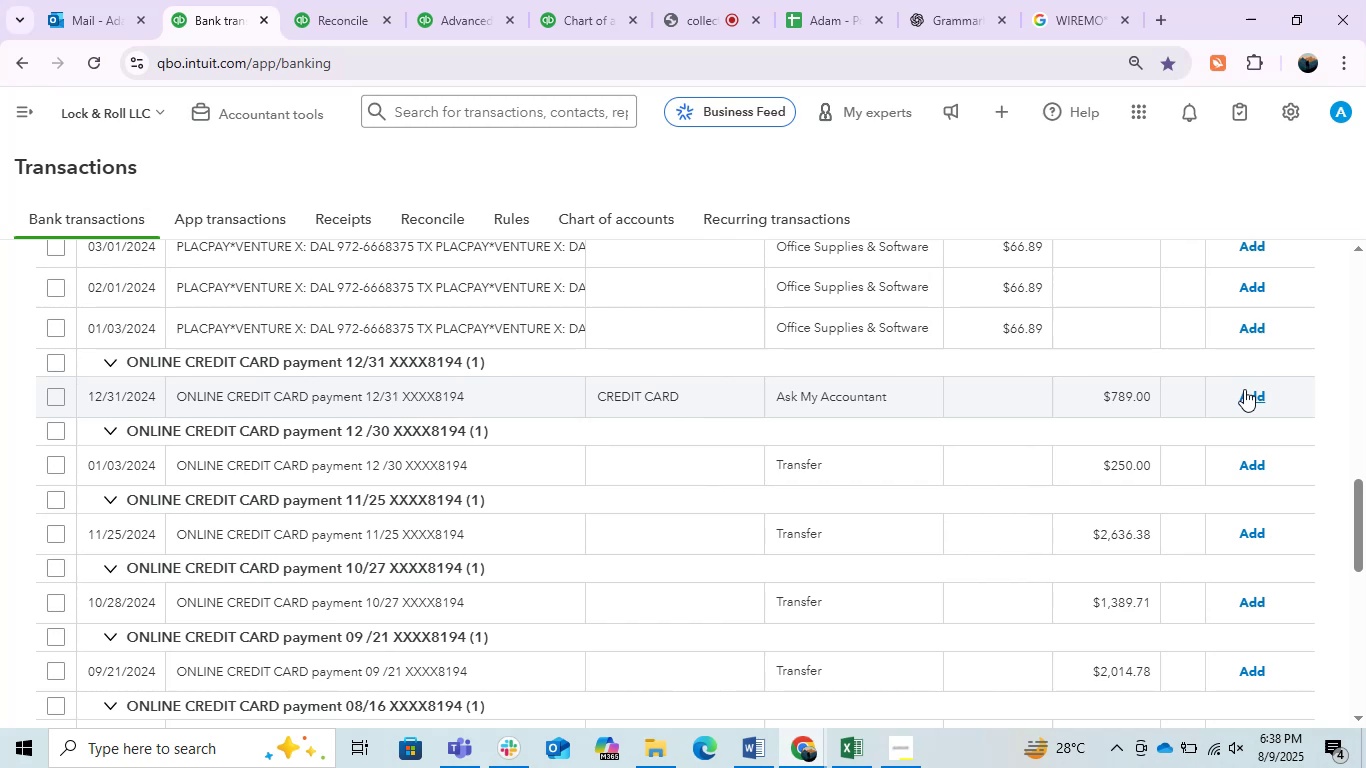 
left_click([1244, 389])
 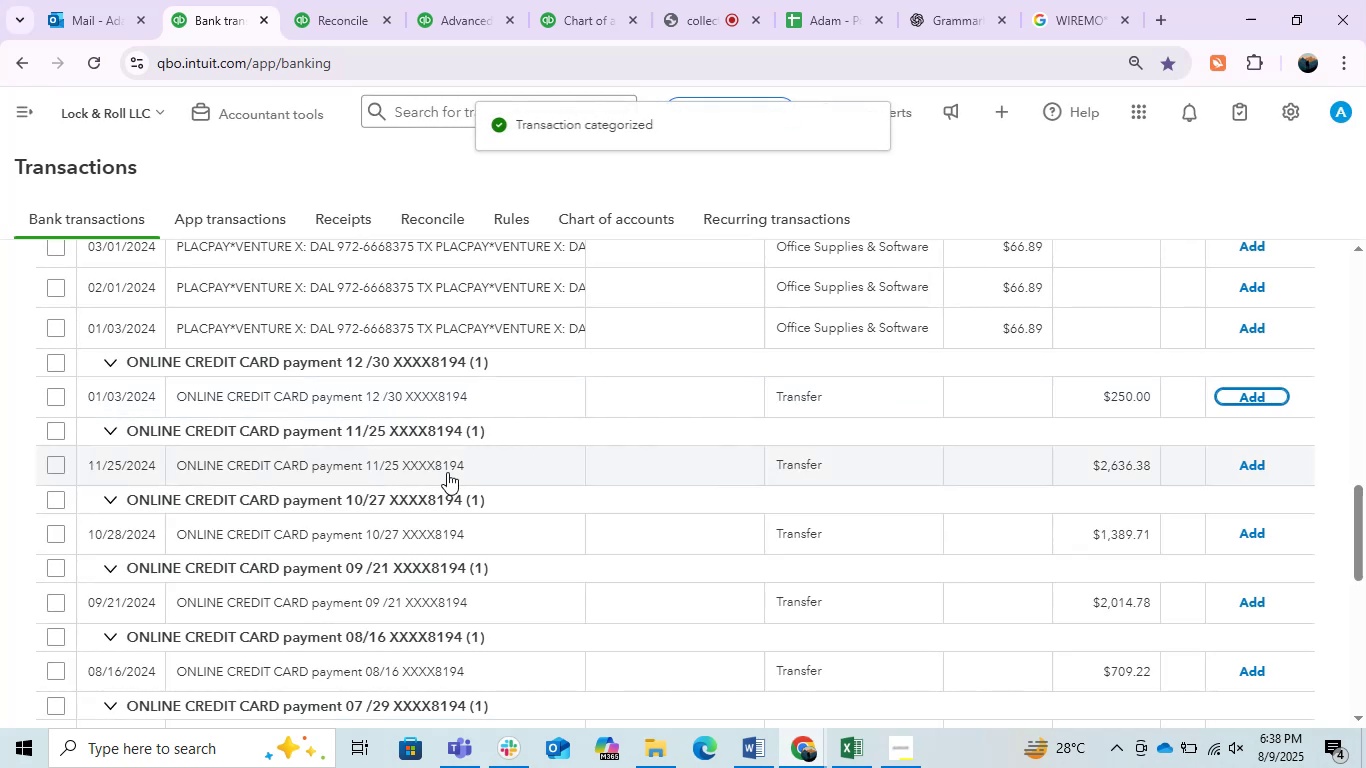 
left_click([712, 384])
 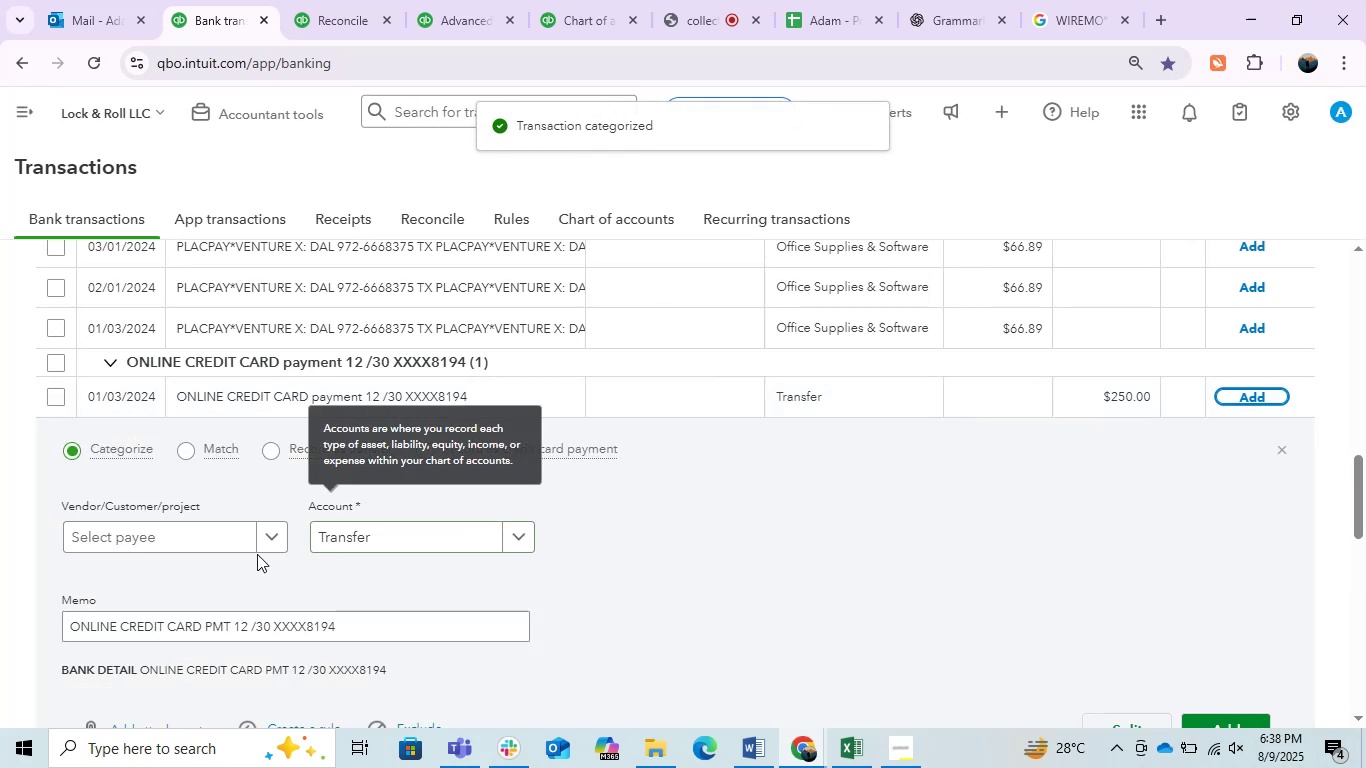 
left_click([208, 534])
 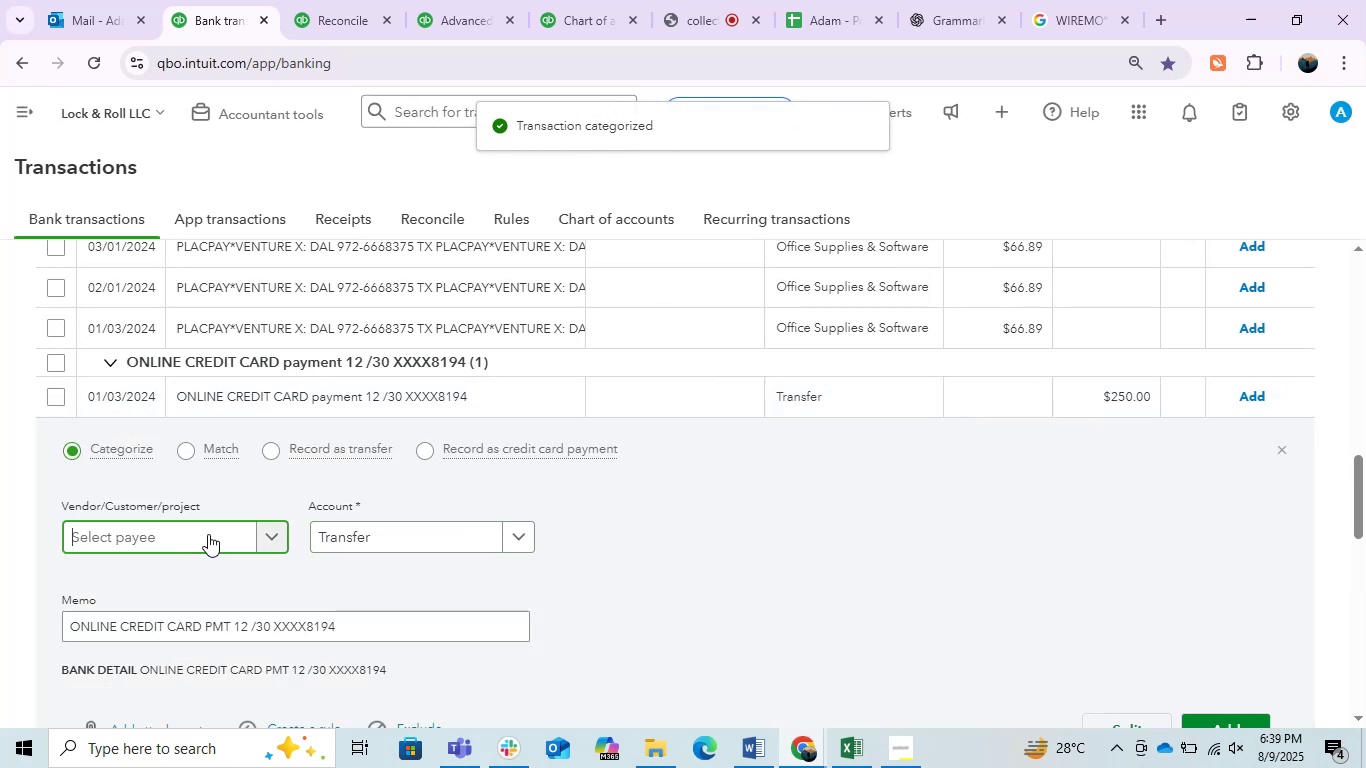 
key(Control+V)
 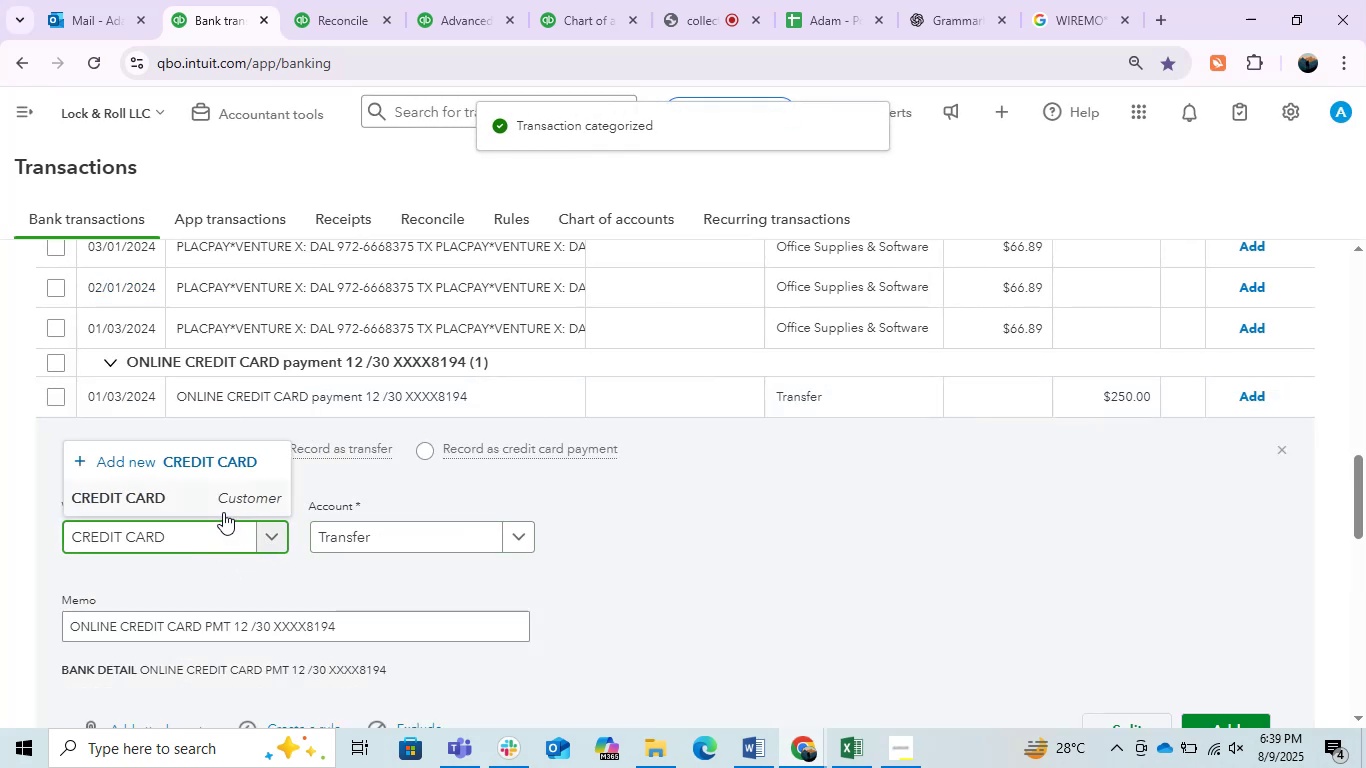 
left_click([223, 512])
 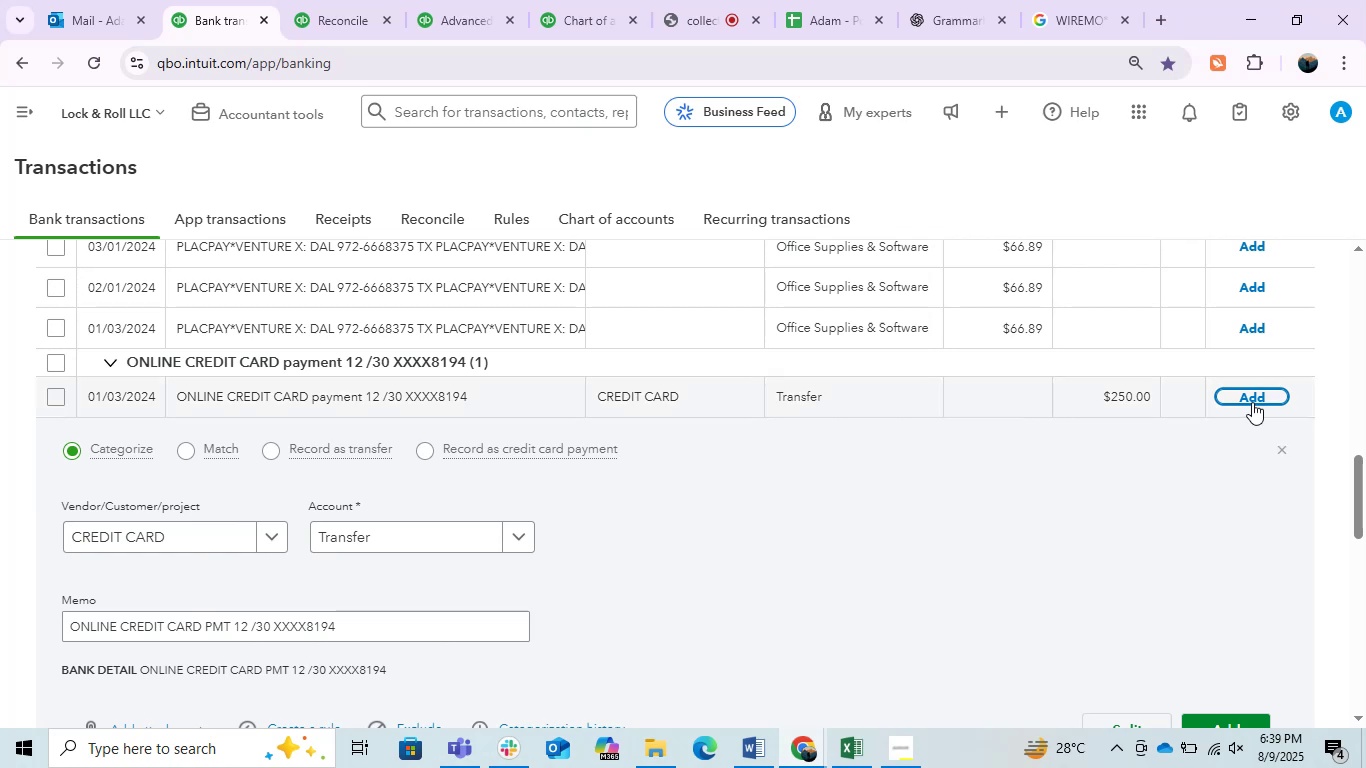 
left_click([1252, 402])
 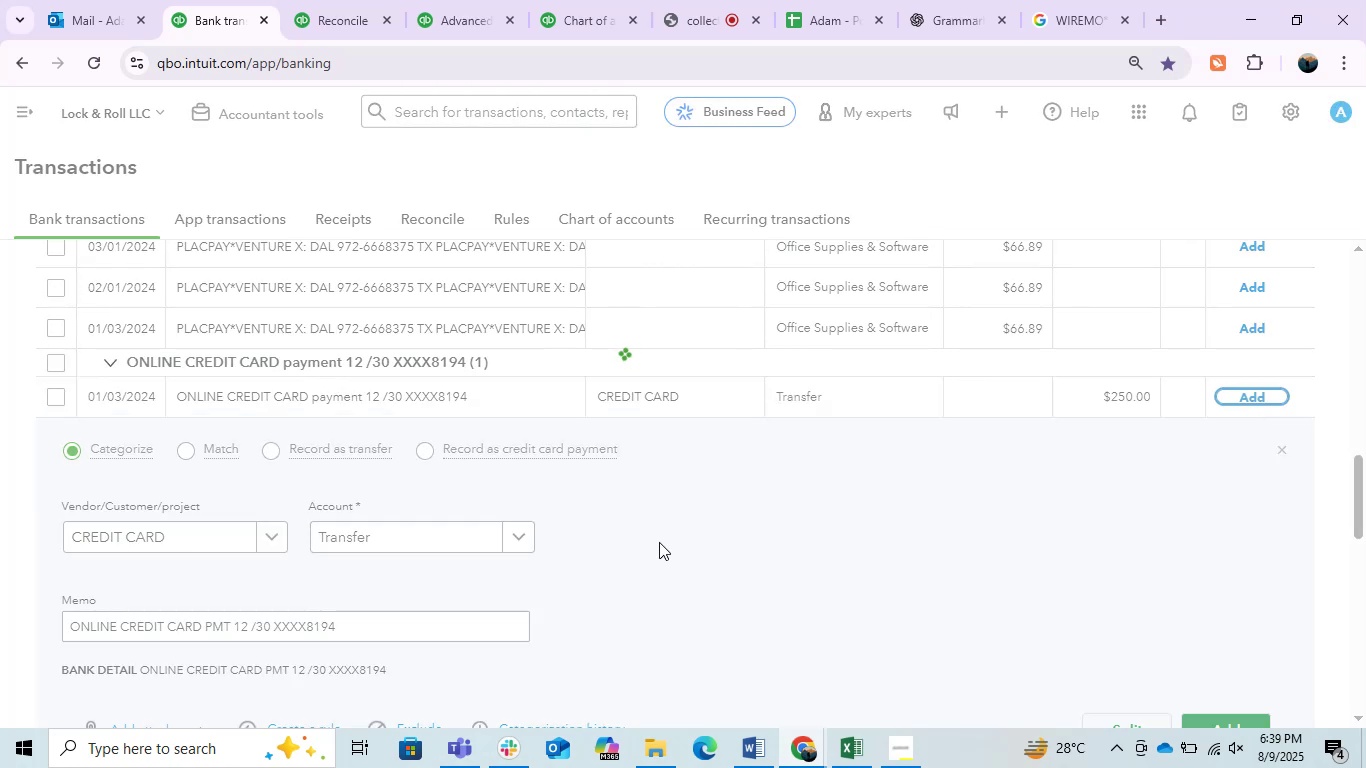 
mouse_move([596, 559])
 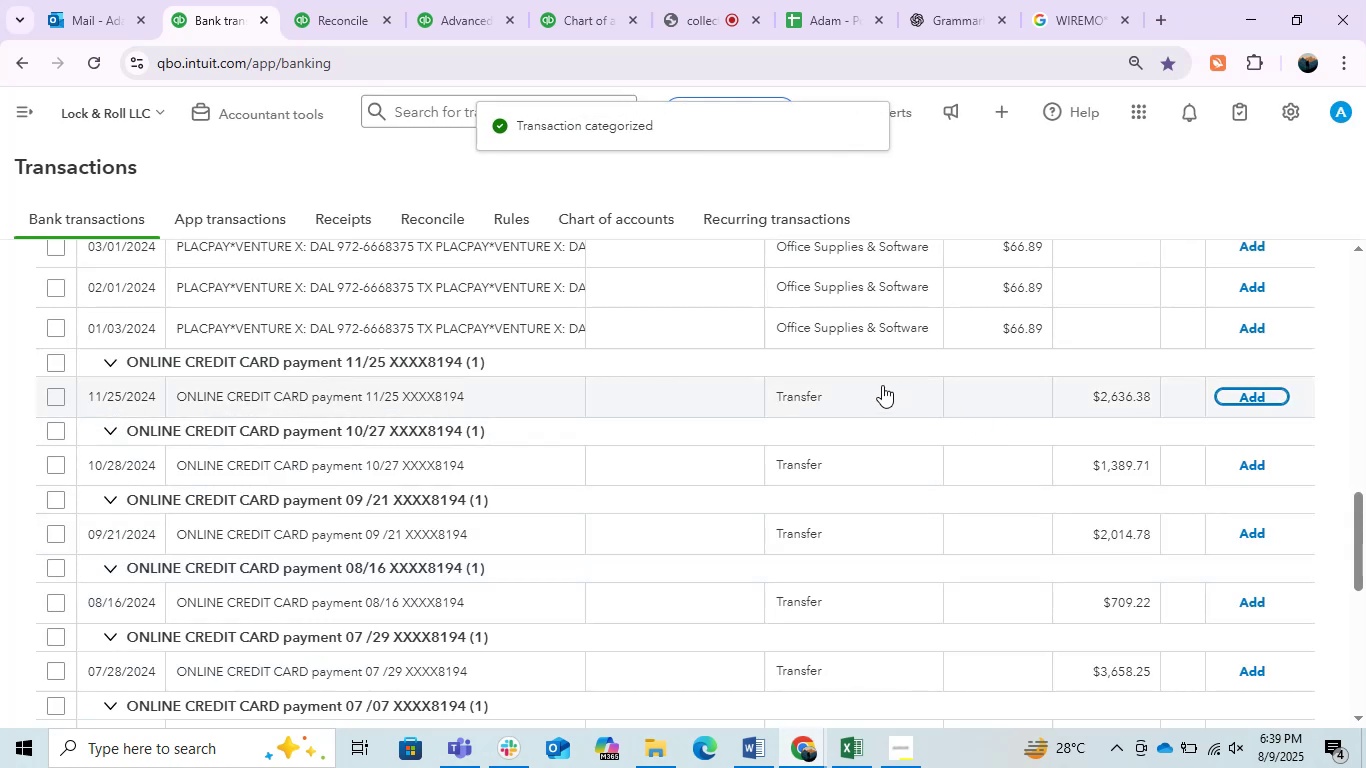 
left_click([882, 385])
 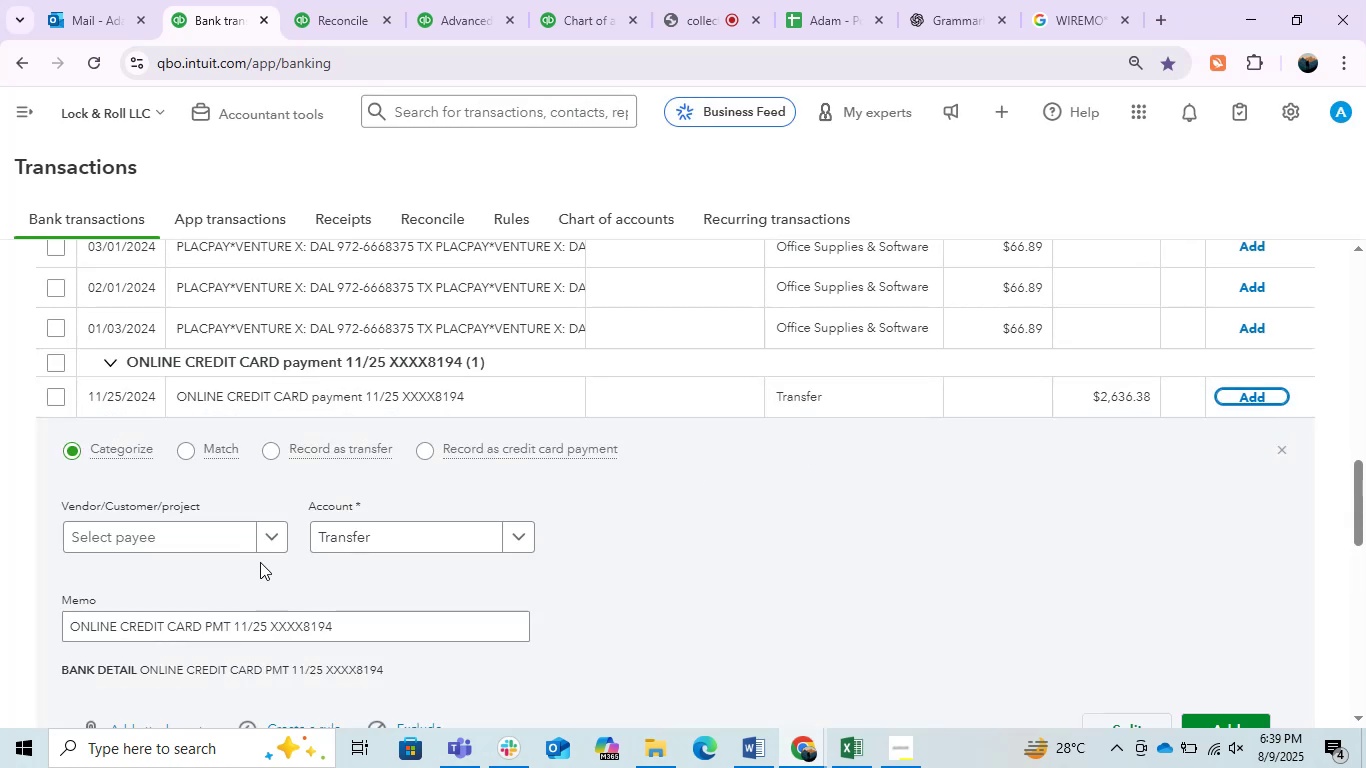 
left_click([222, 532])
 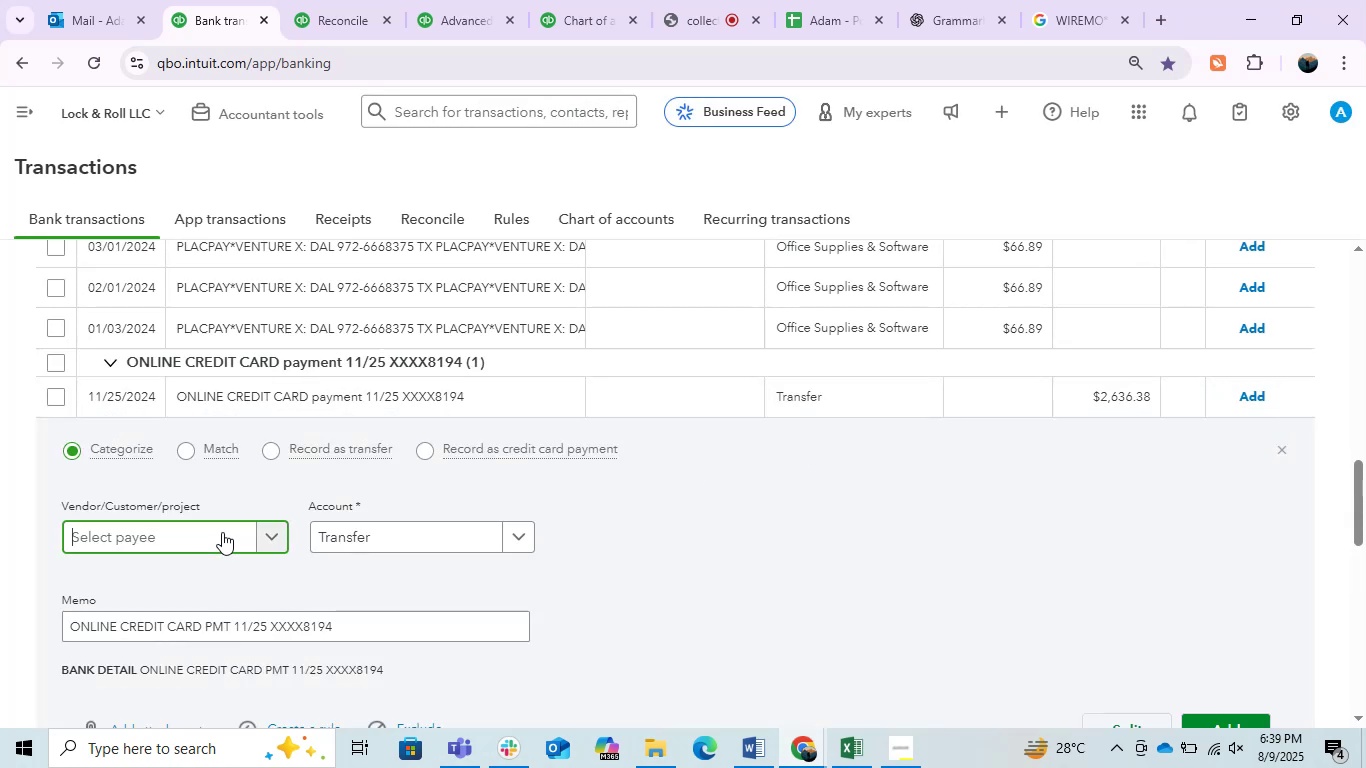 
key(Control+V)
 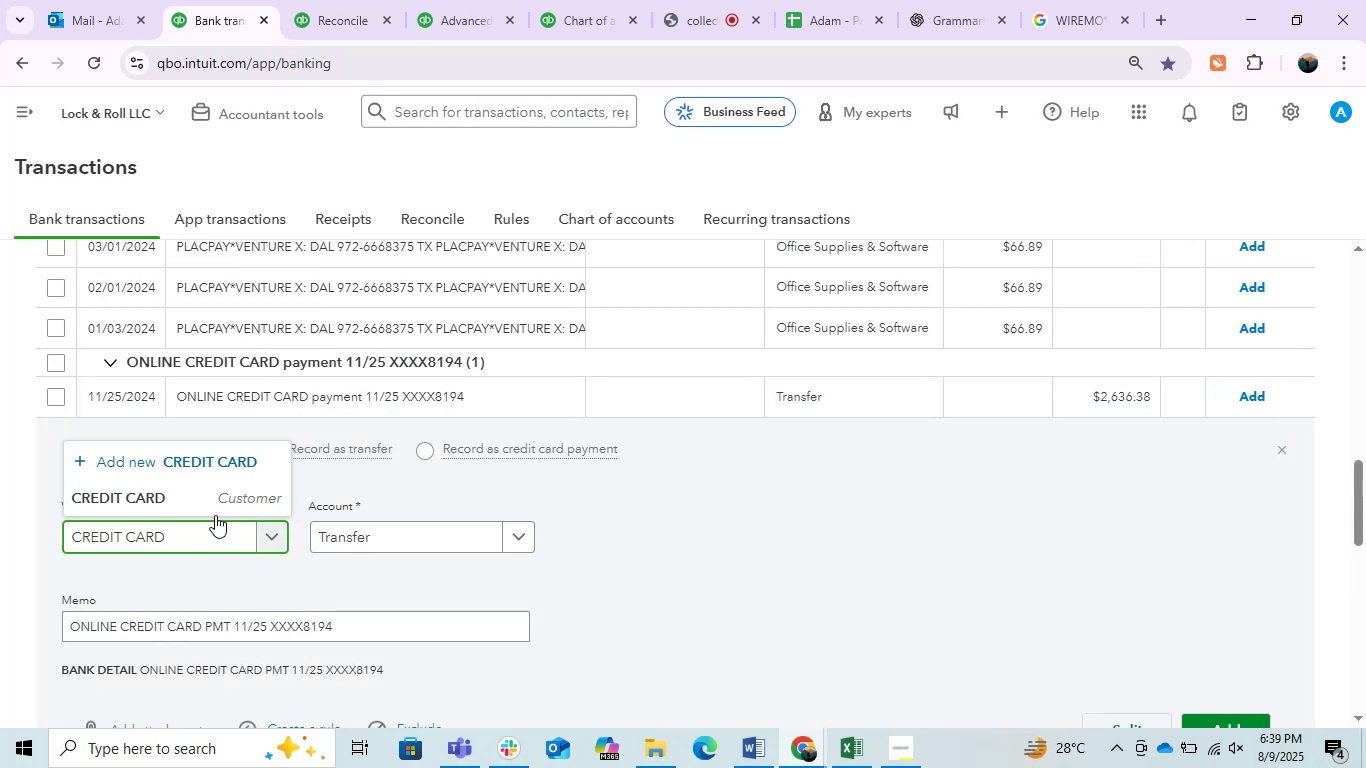 
left_click([209, 502])
 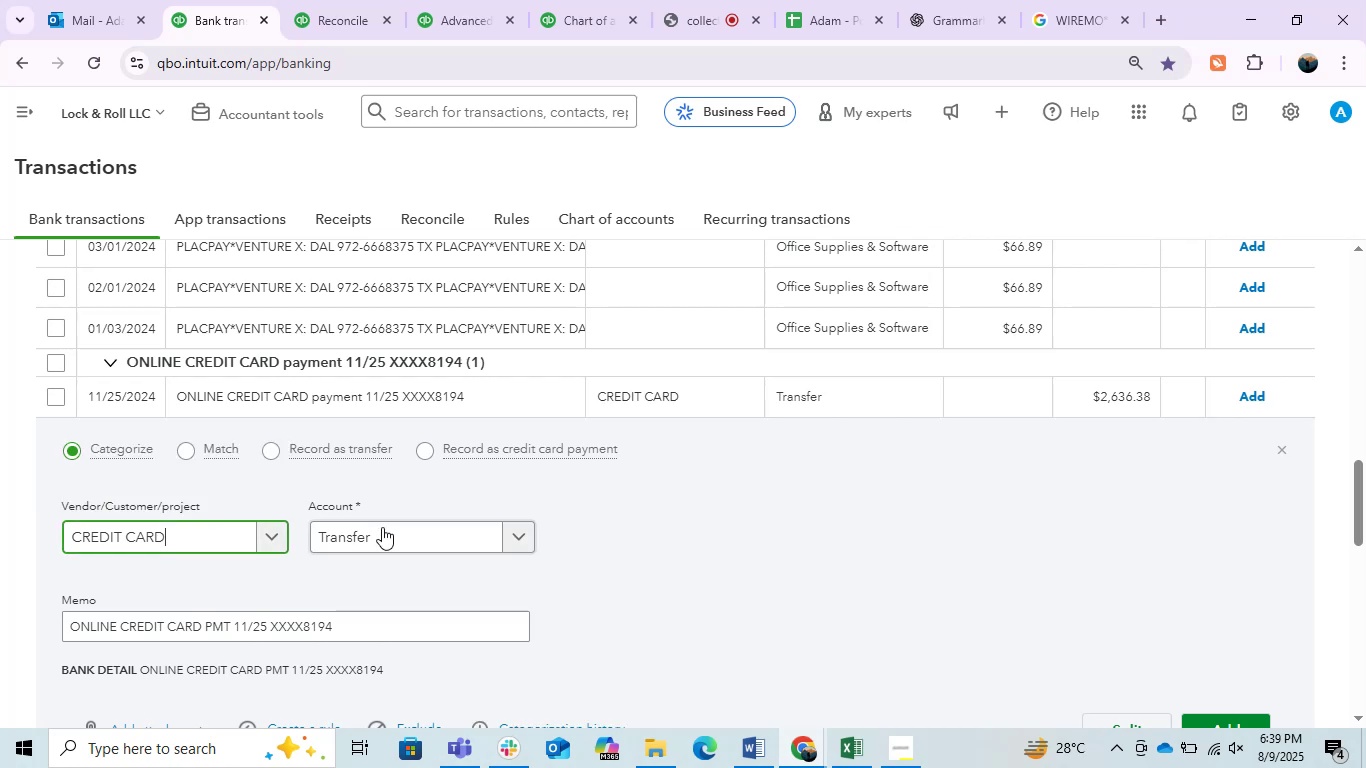 
left_click([383, 528])
 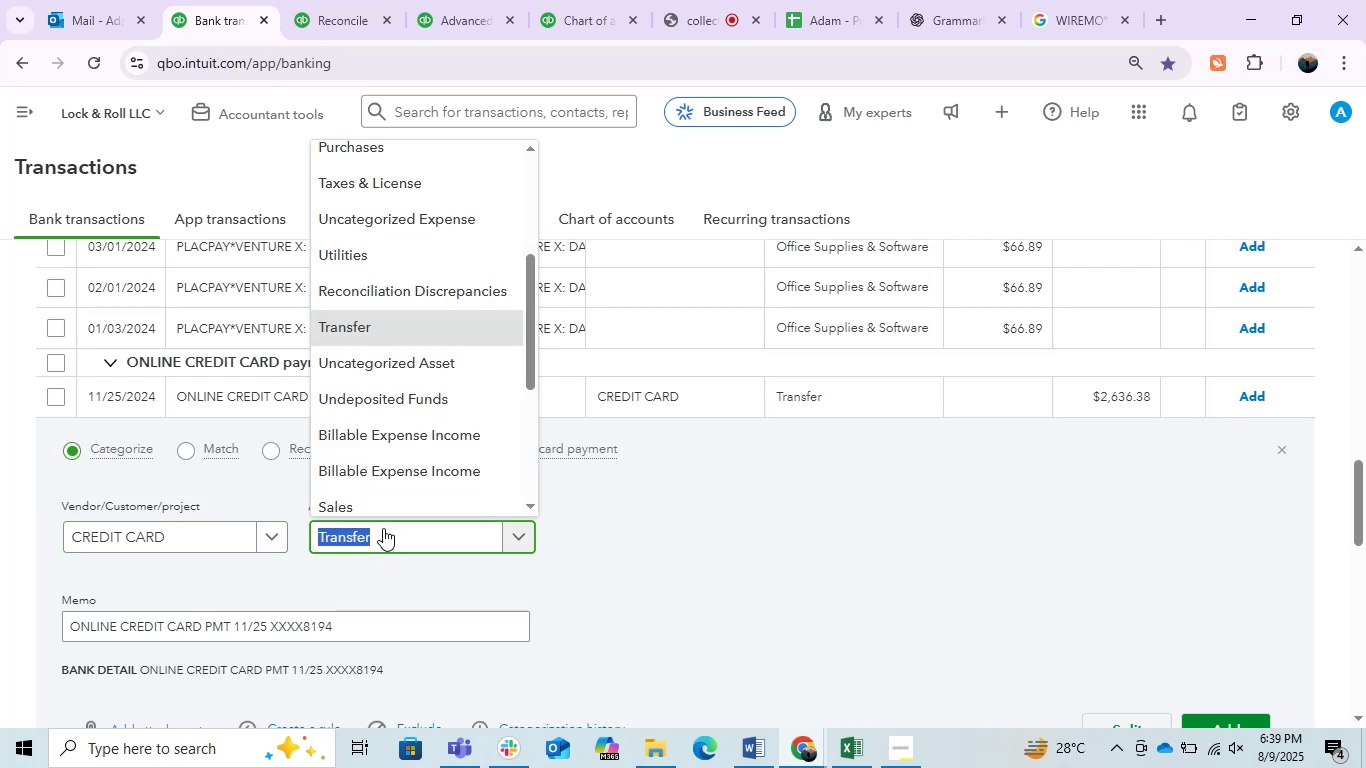 
type(as)
 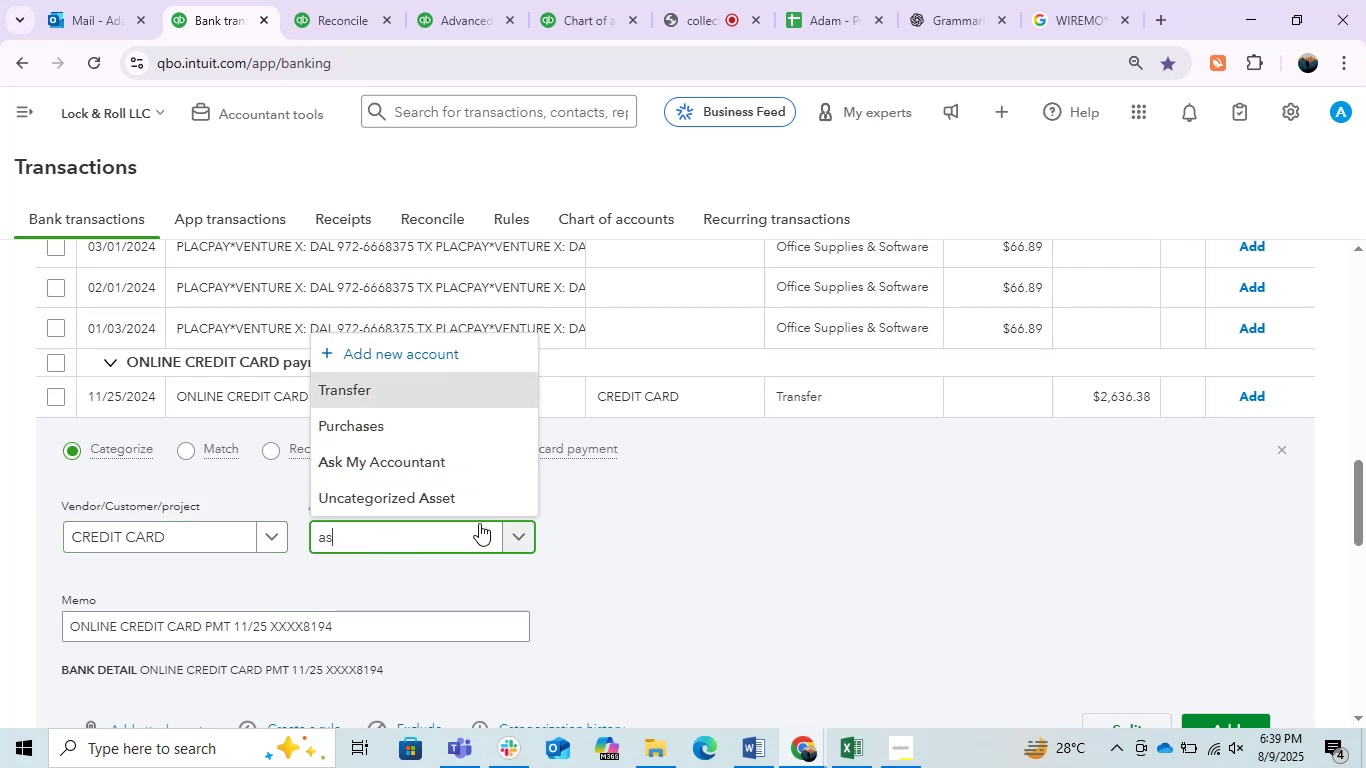 
left_click([393, 464])
 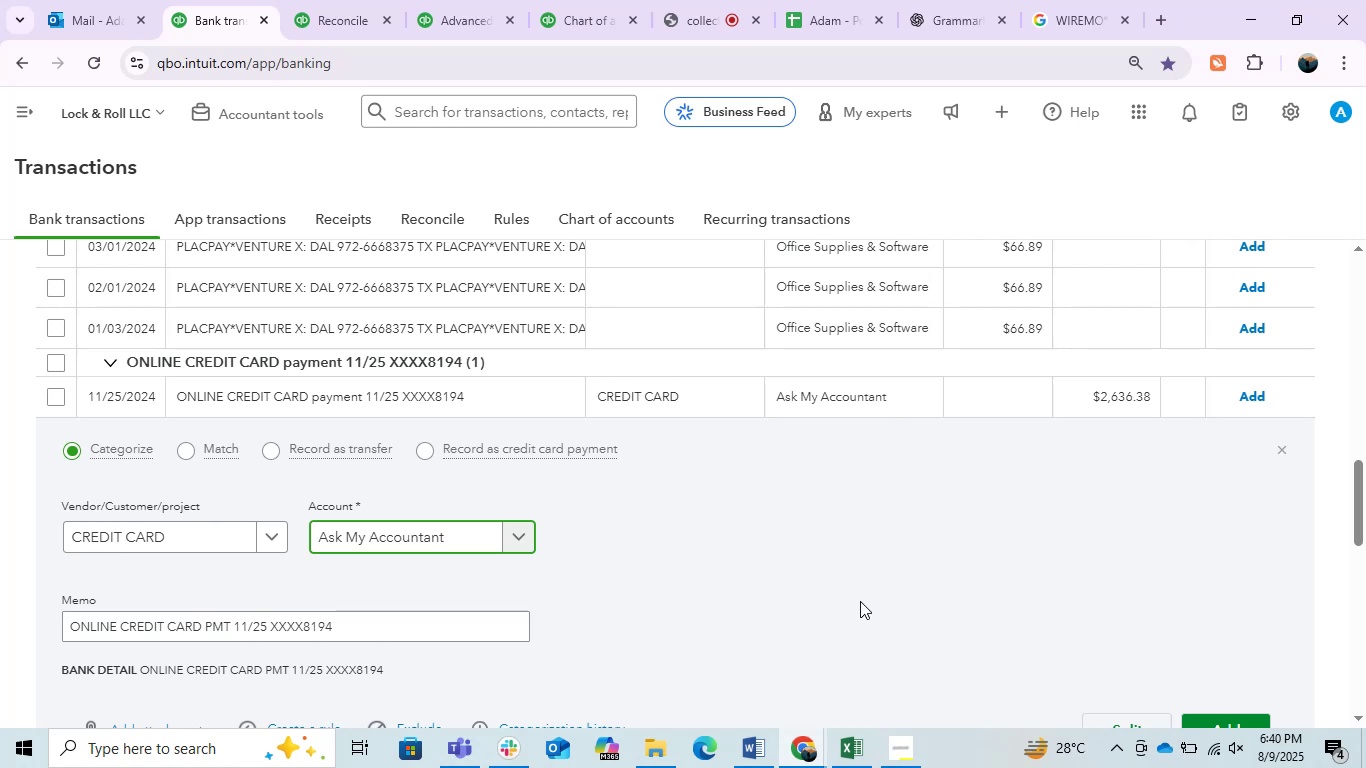 
wait(58.19)
 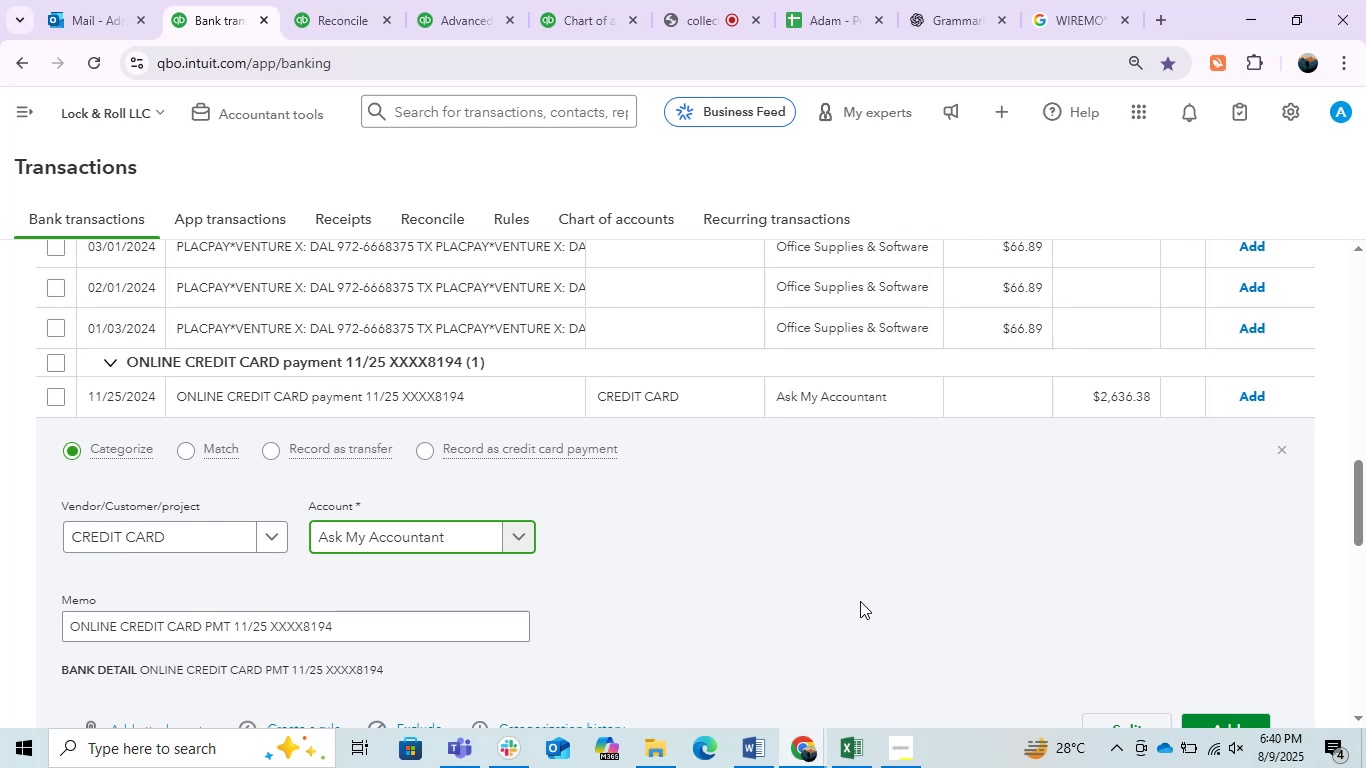 
left_click([1248, 401])
 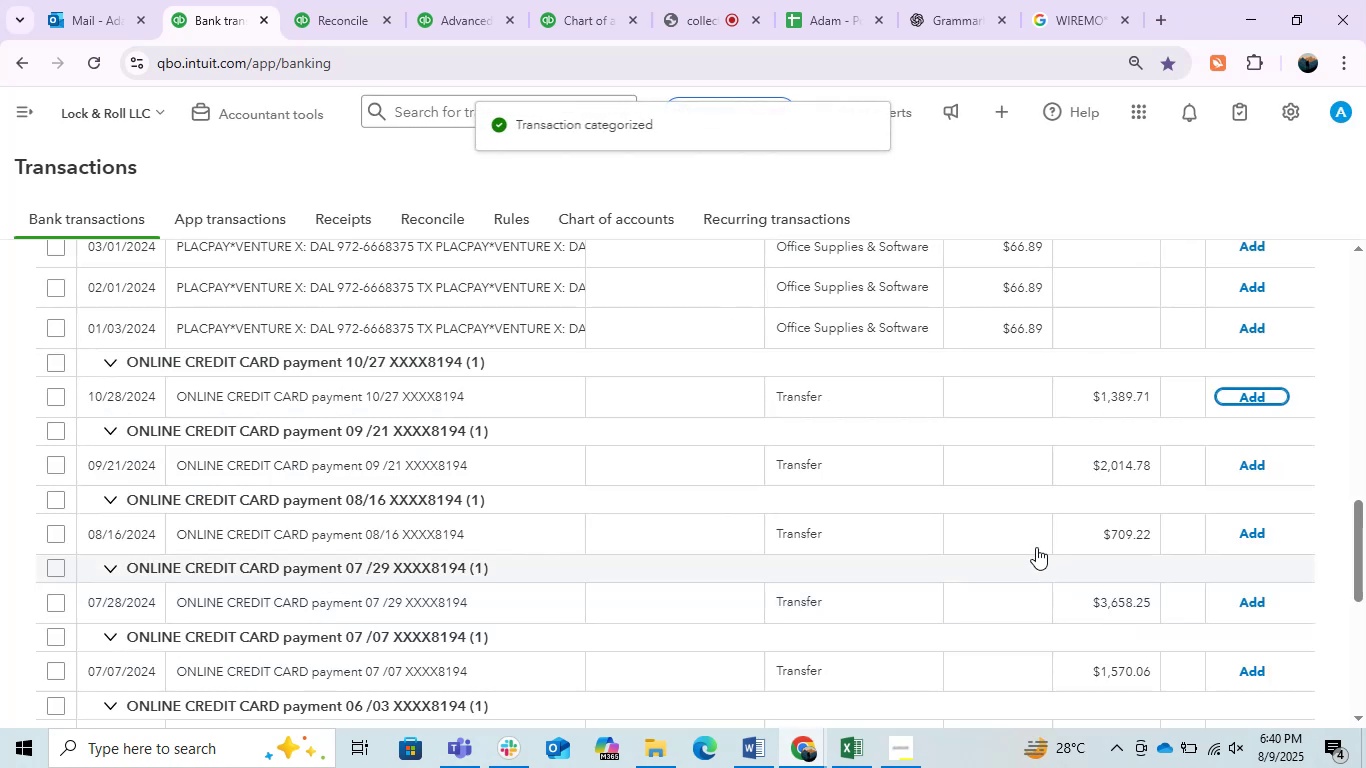 
left_click([490, 383])
 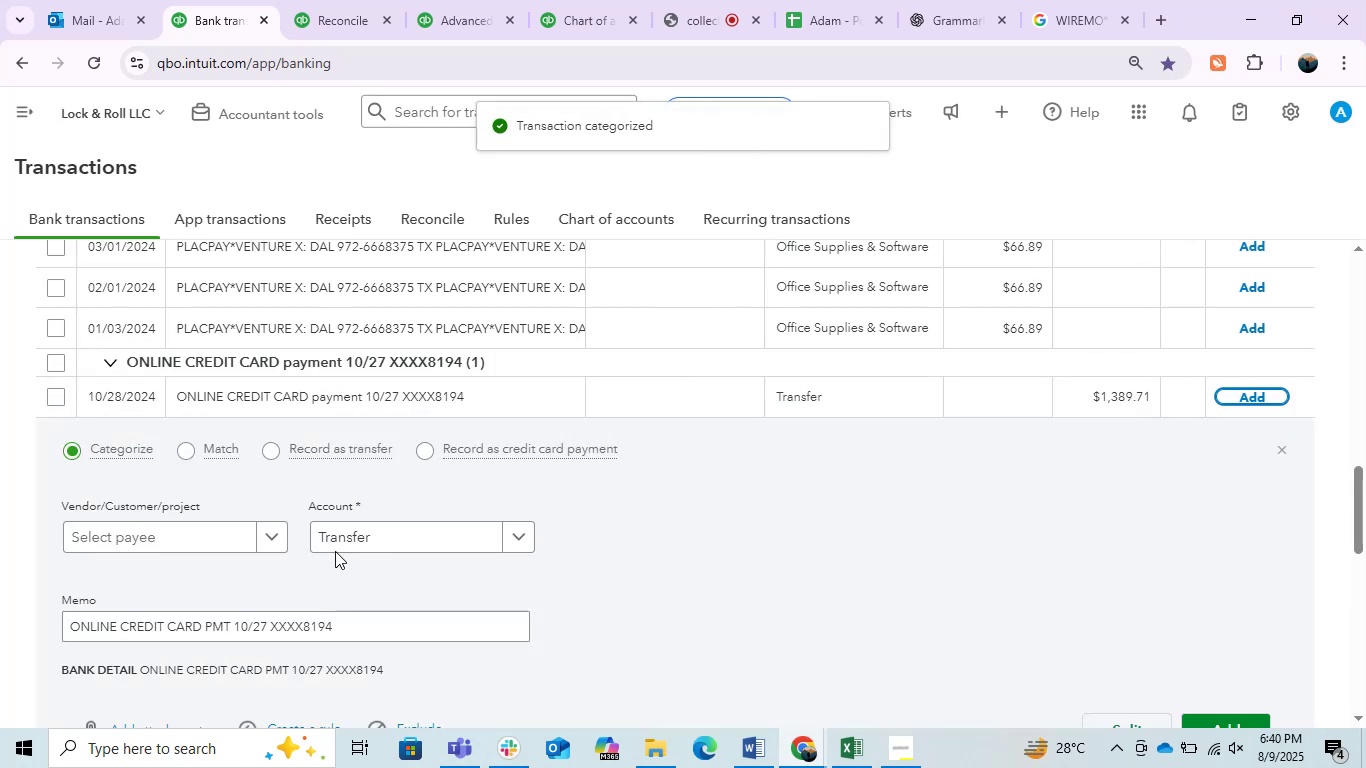 
left_click([397, 539])
 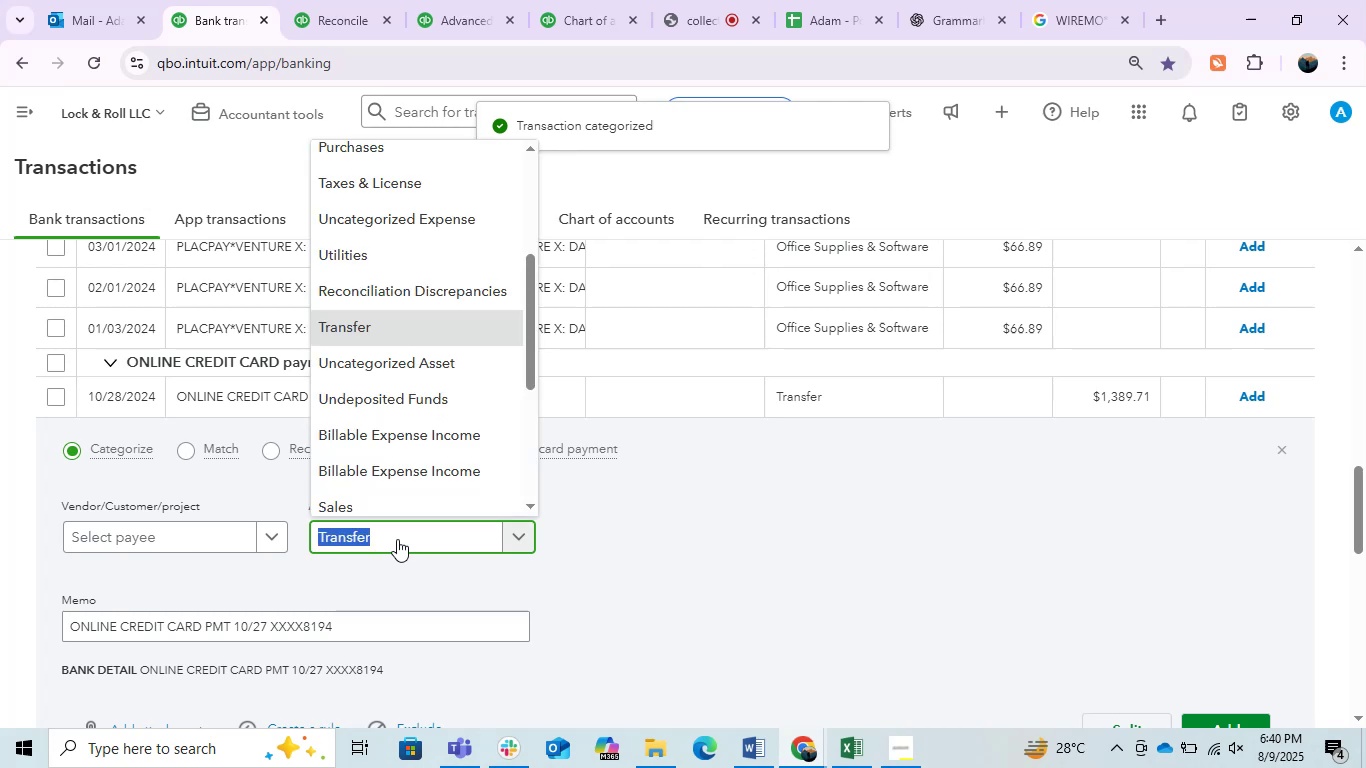 
type(ask)
 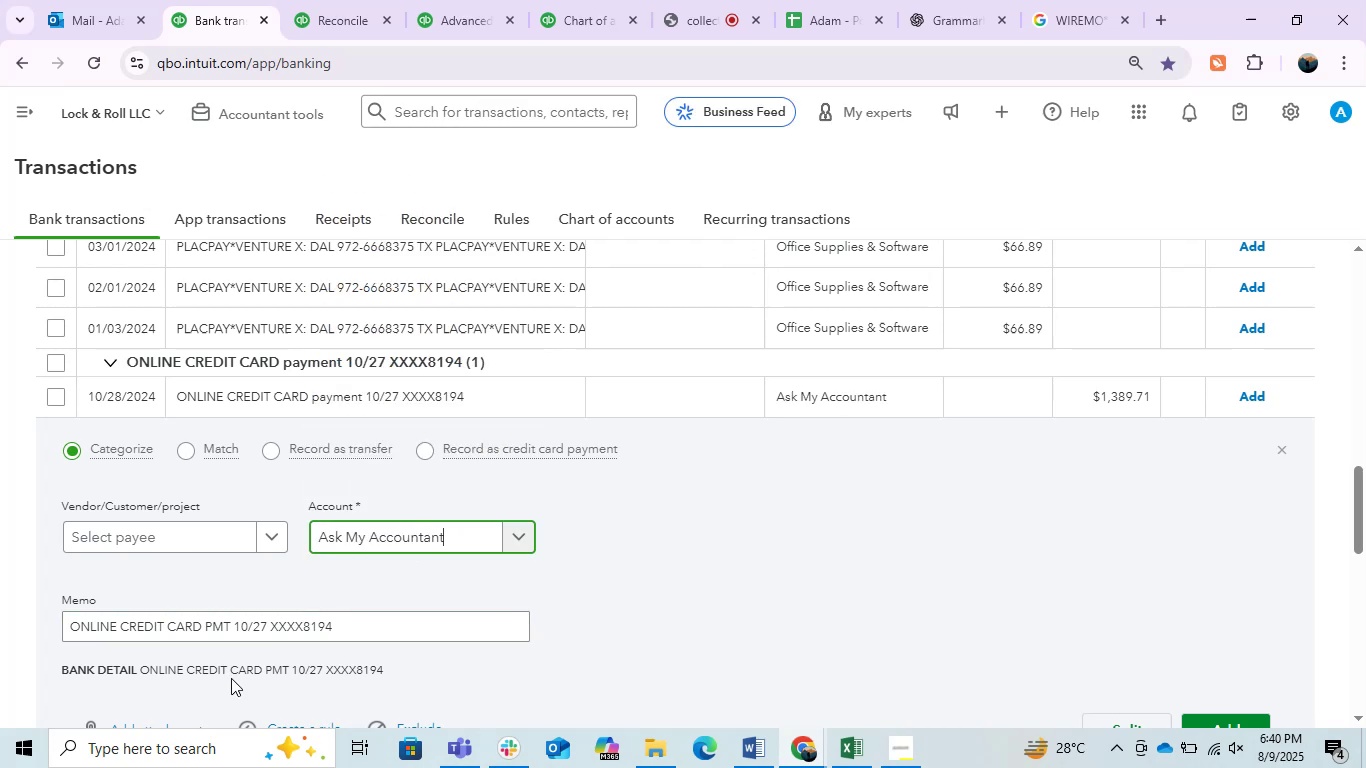 
left_click_drag(start_coordinate=[288, 674], to_coordinate=[260, 681])
 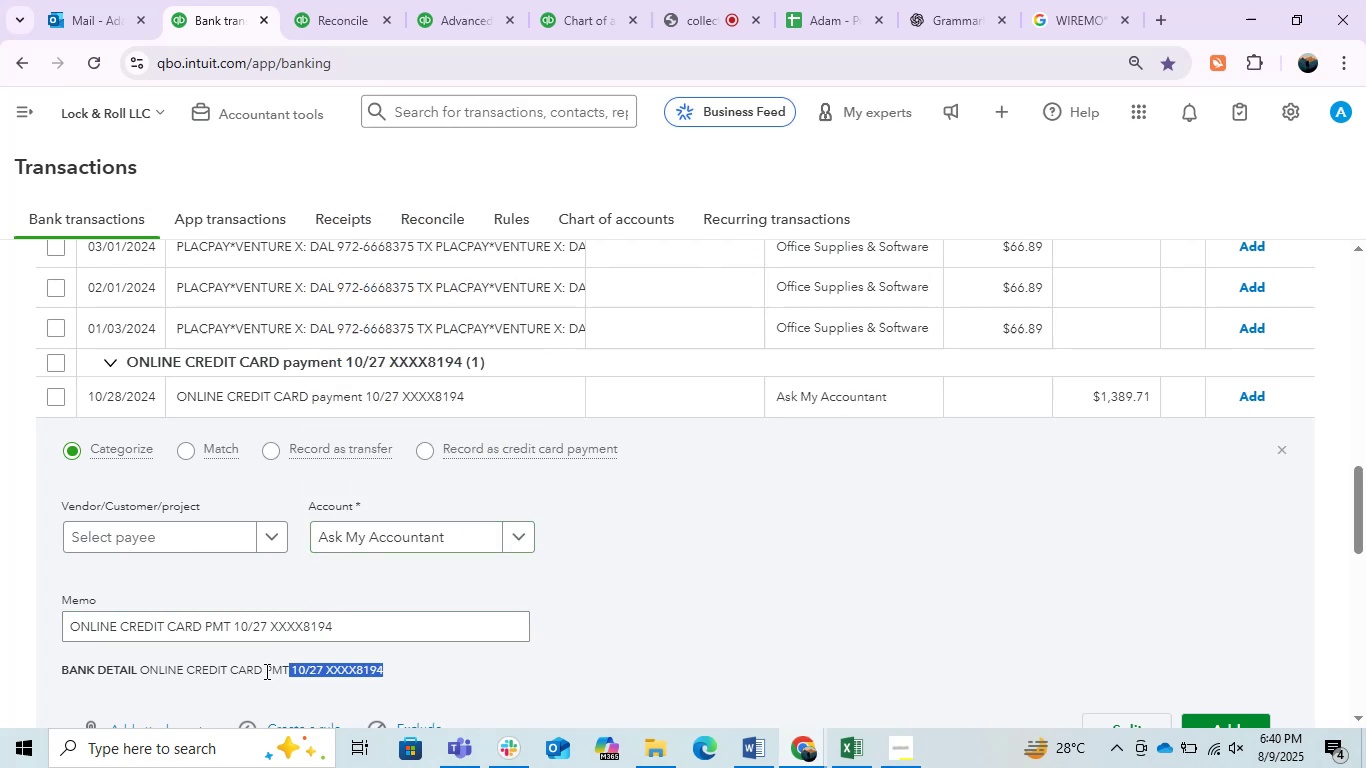 
left_click_drag(start_coordinate=[264, 671], to_coordinate=[188, 676])
 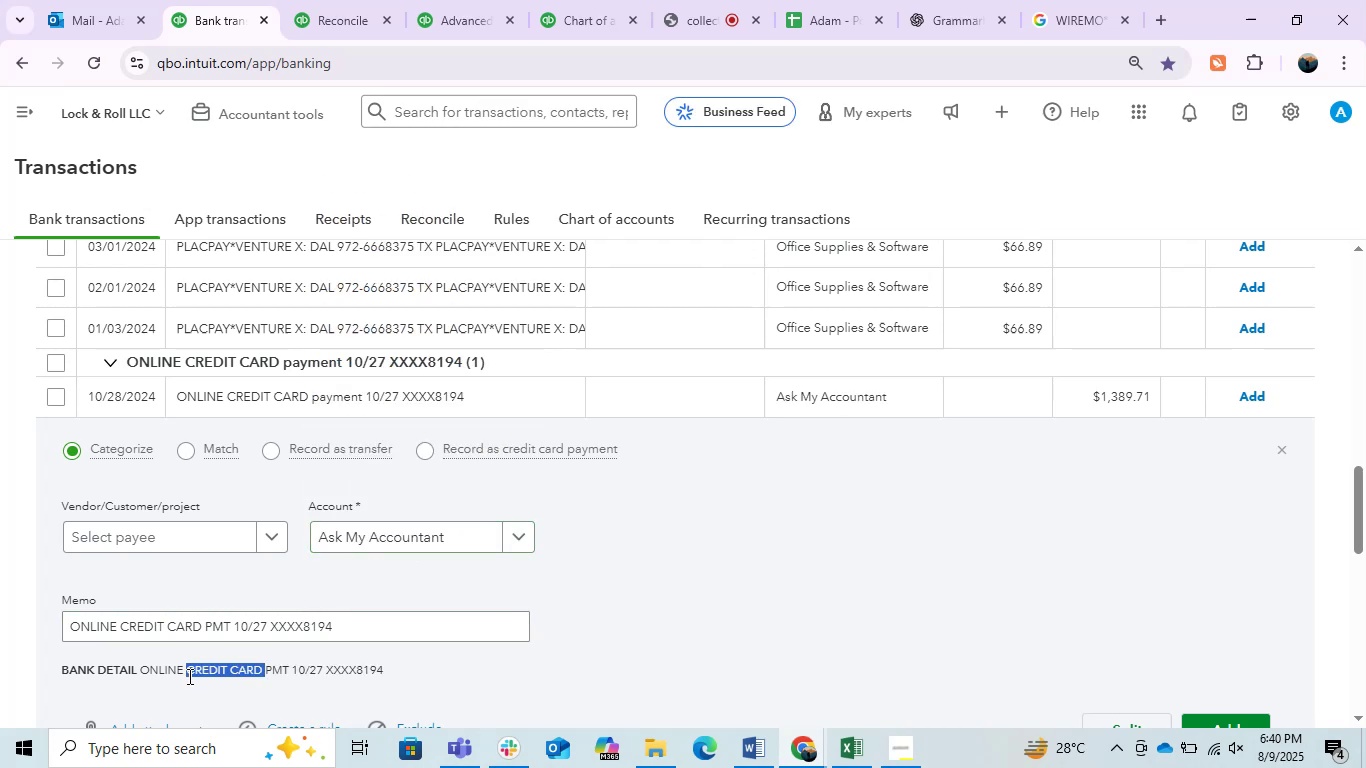 
key(Control+C)
 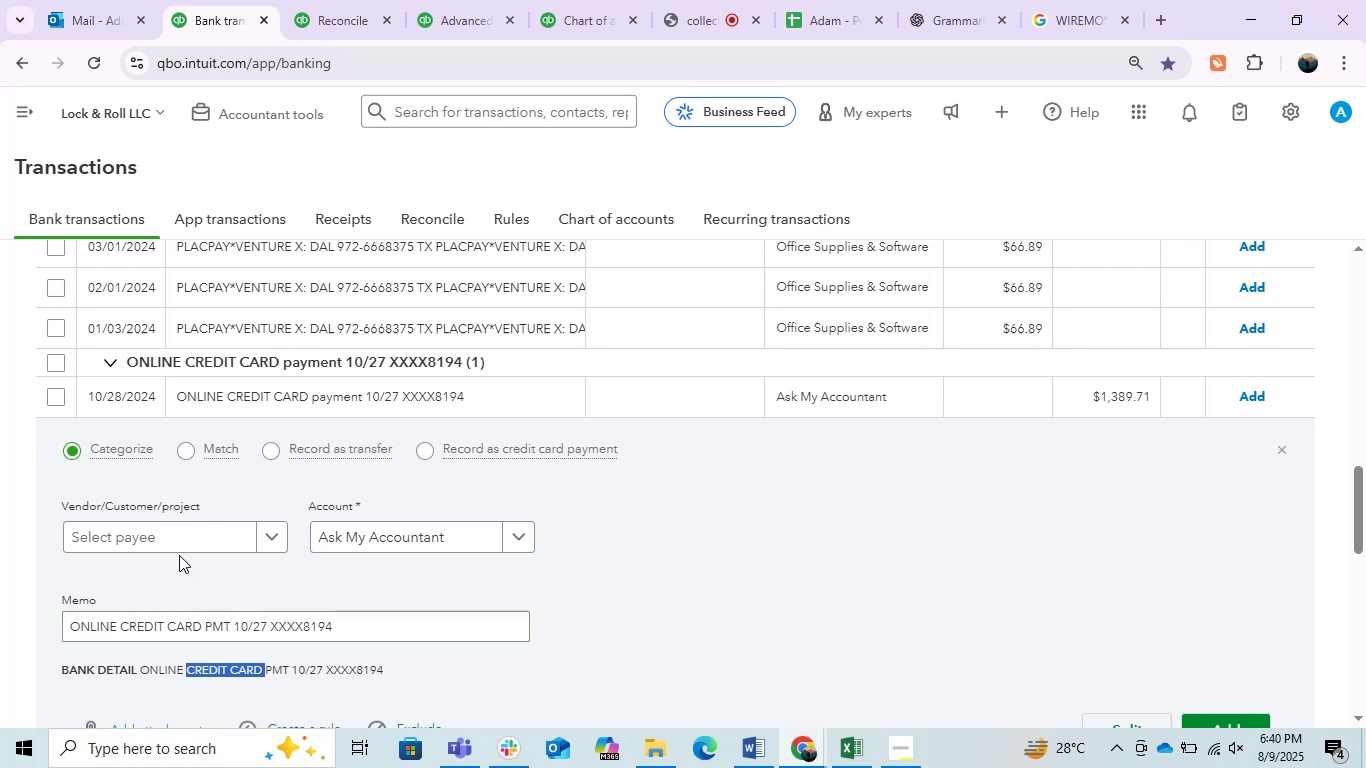 
left_click([177, 552])
 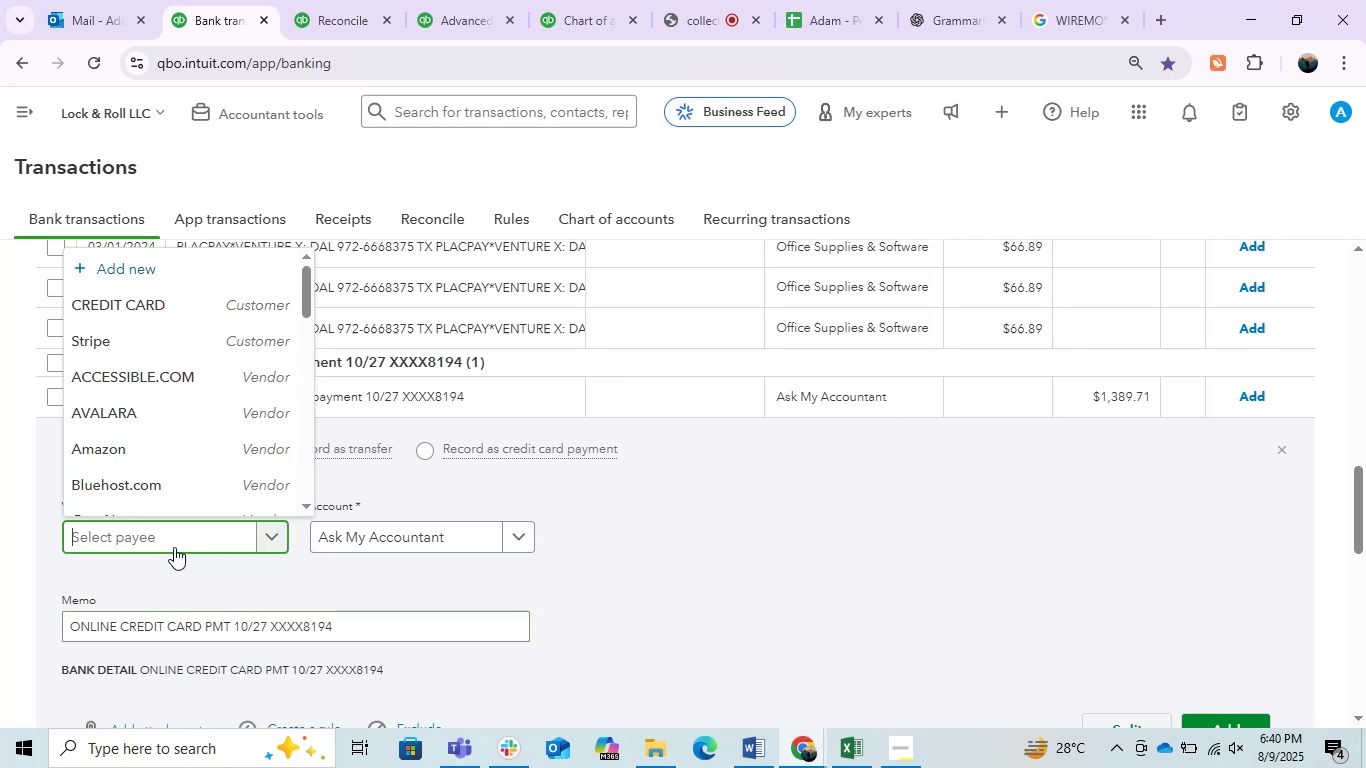 
key(Control+ControlLeft)
 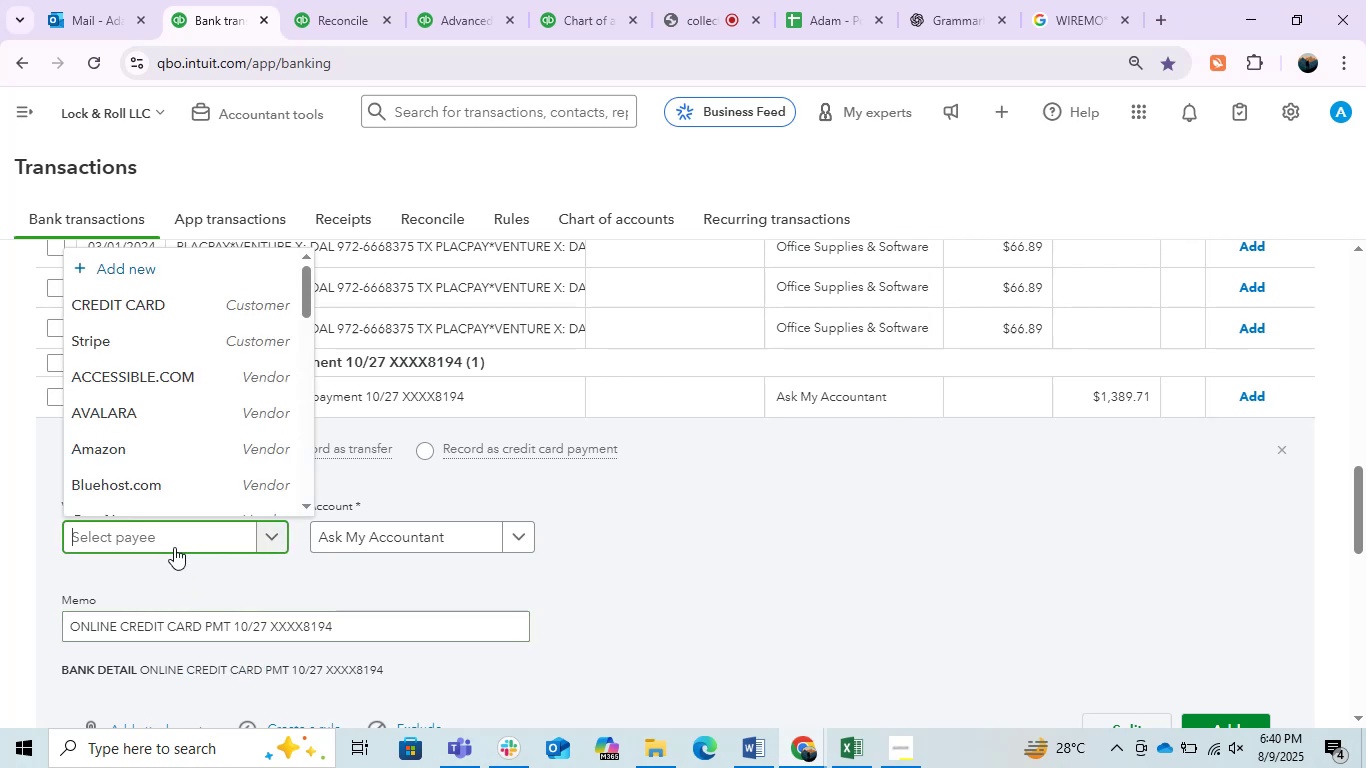 
key(Control+V)
 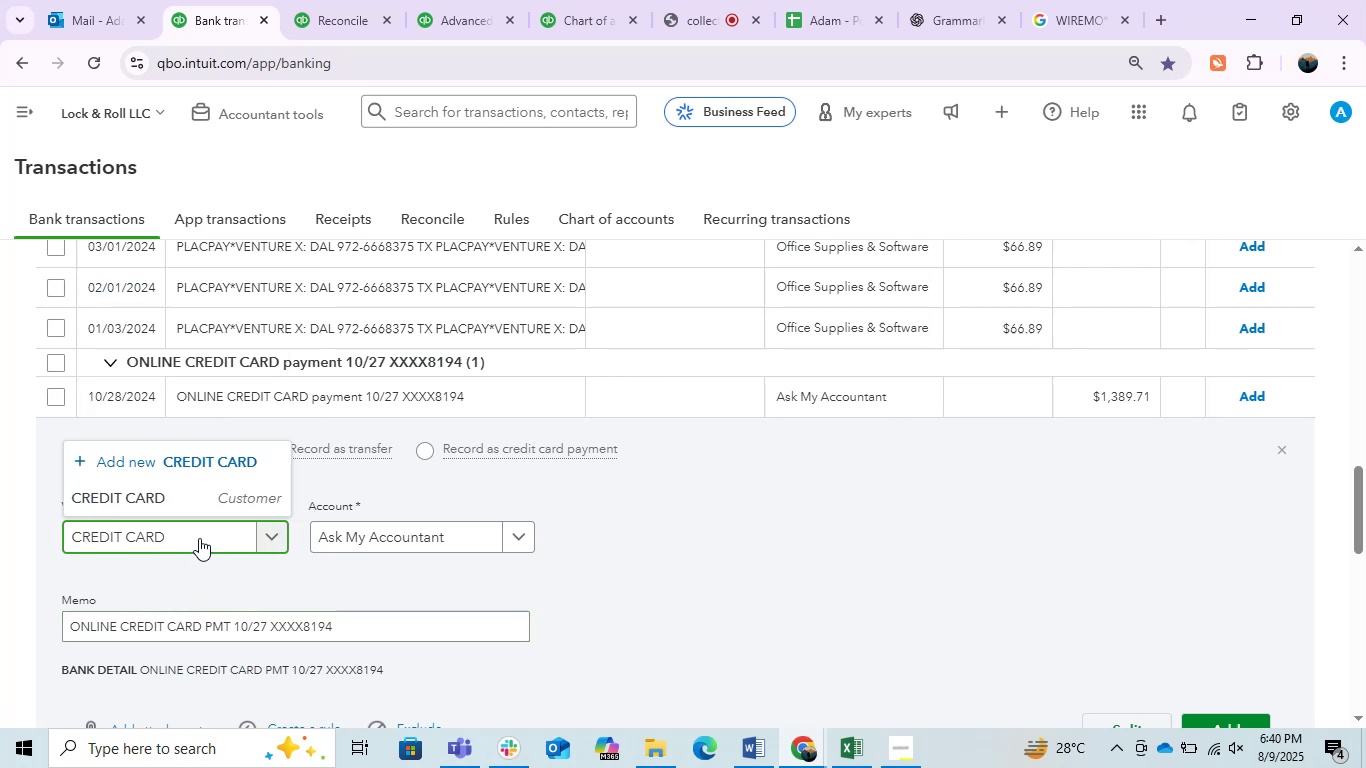 
left_click([188, 502])
 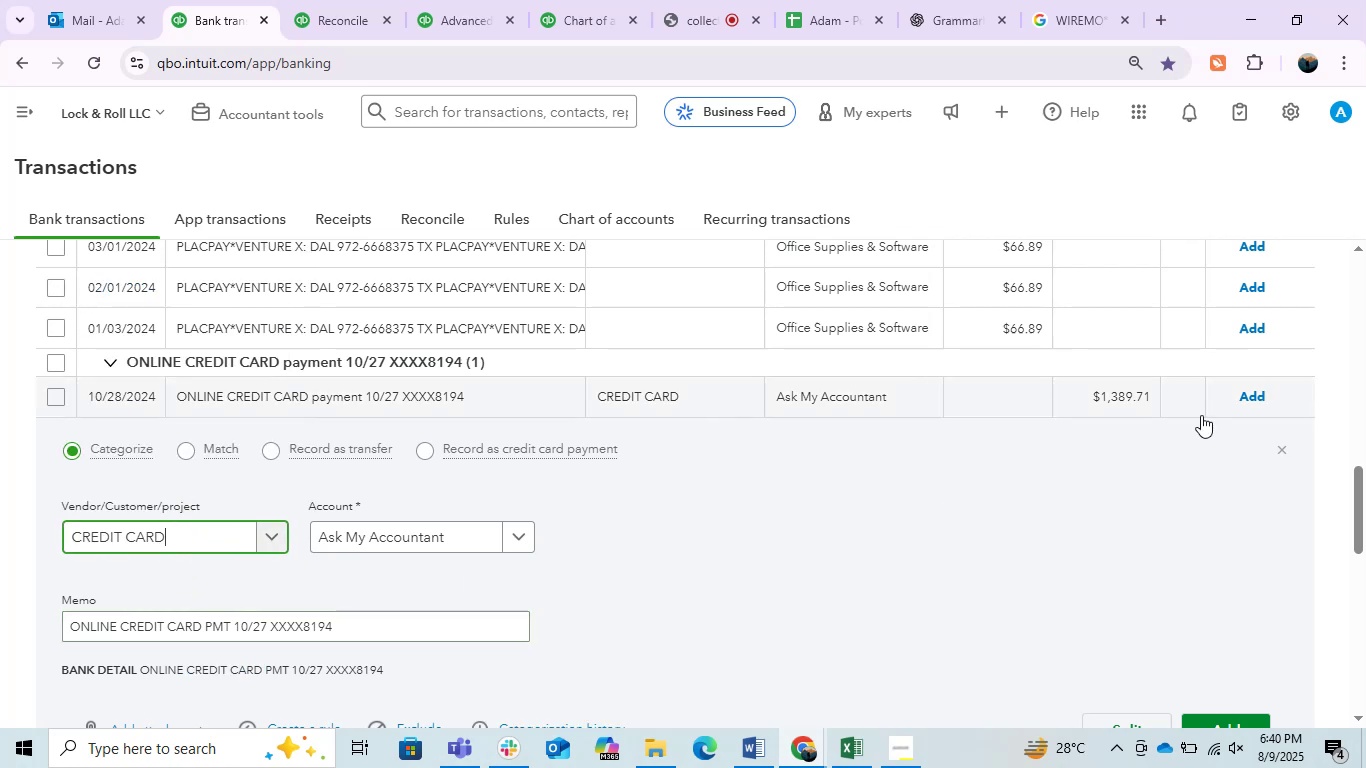 
left_click([1257, 396])
 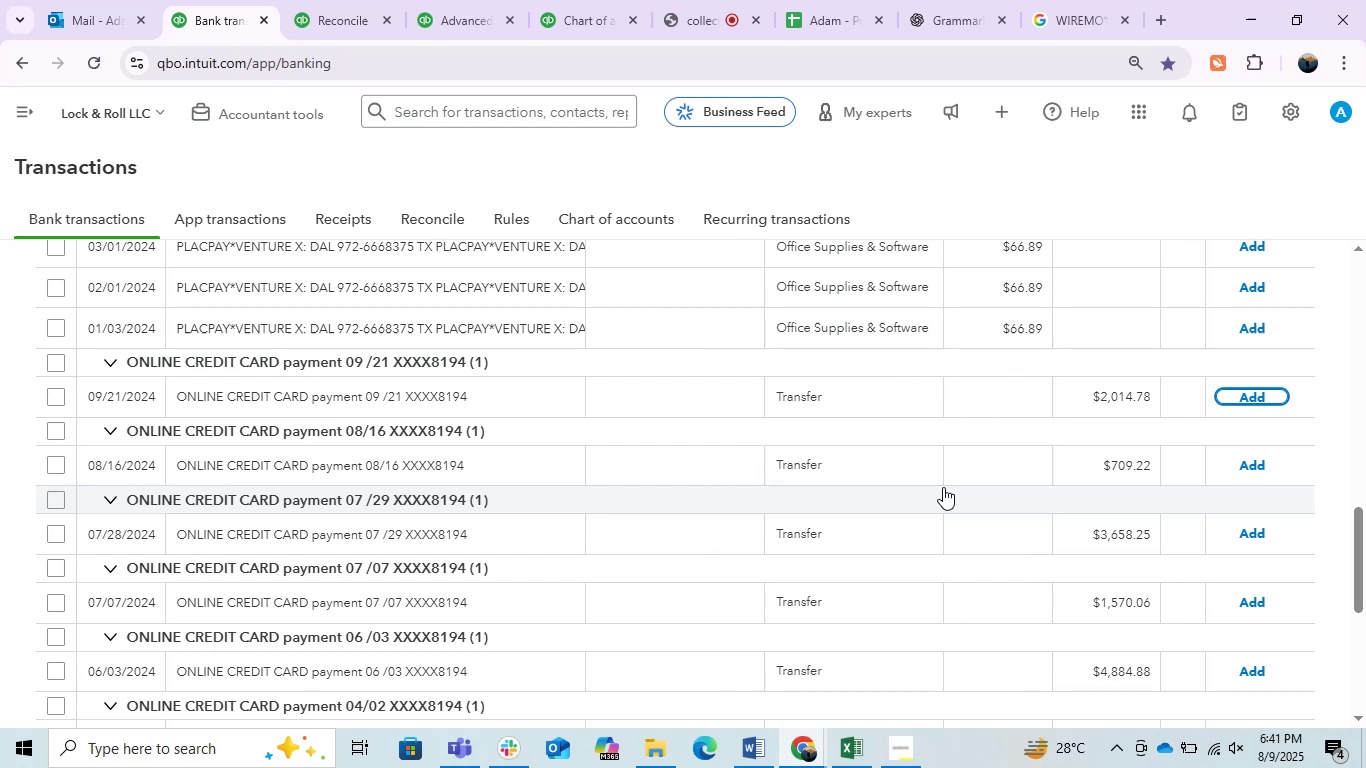 
wait(58.92)
 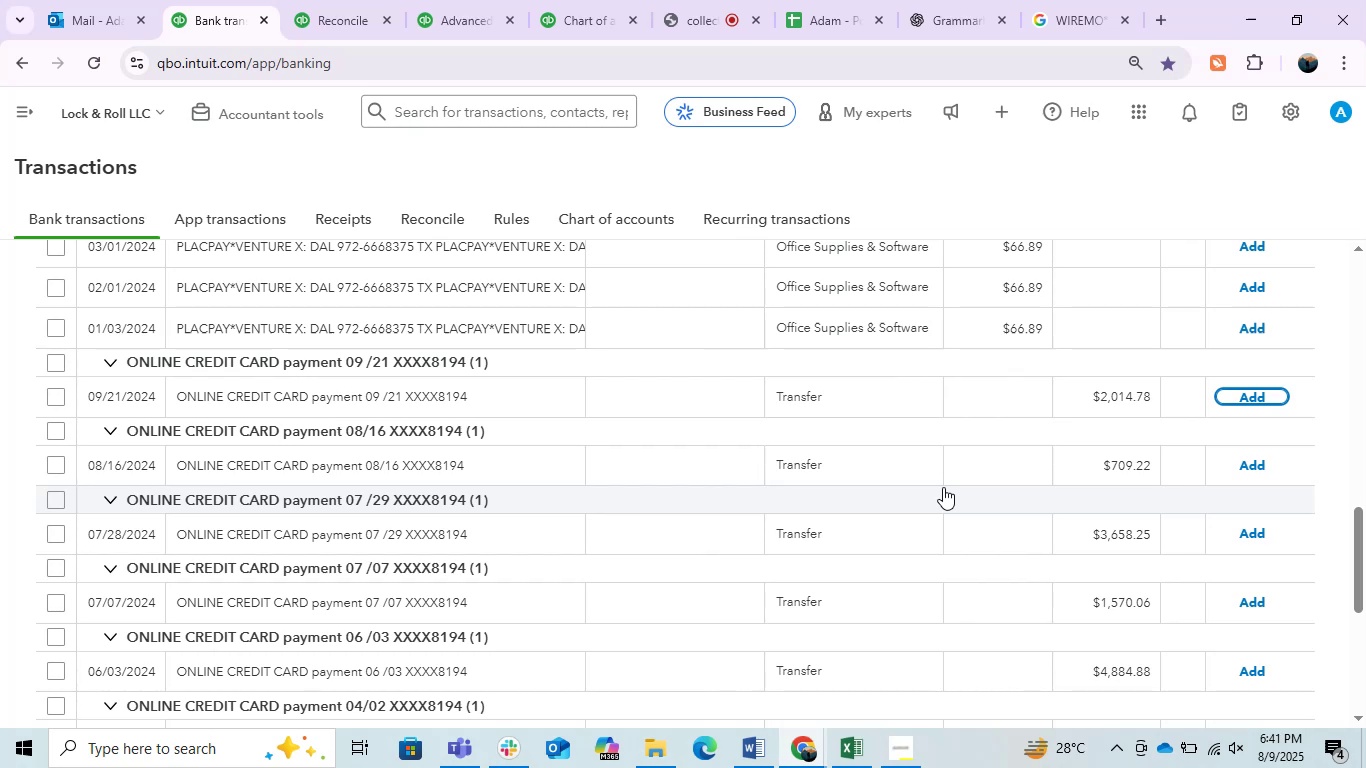 
left_click([307, 400])
 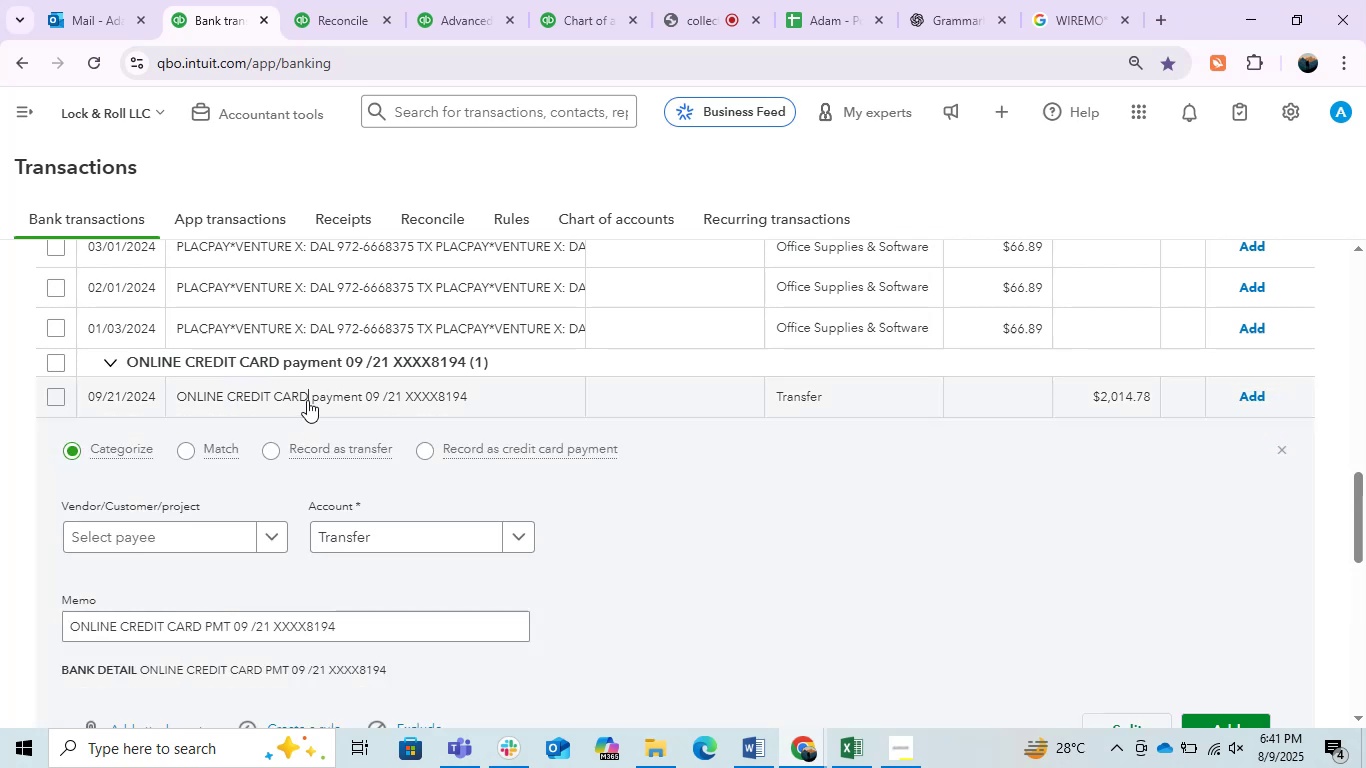 
left_click([307, 400])
 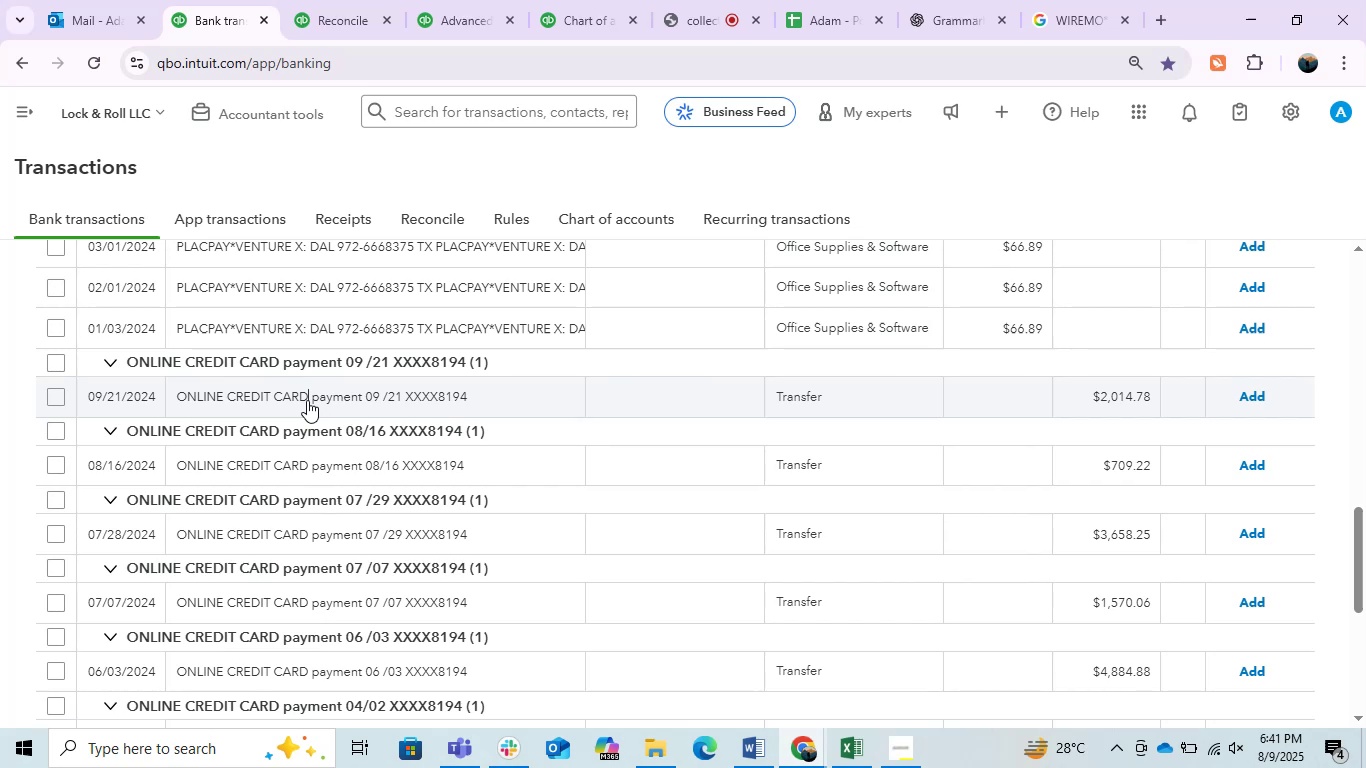 
wait(5.87)
 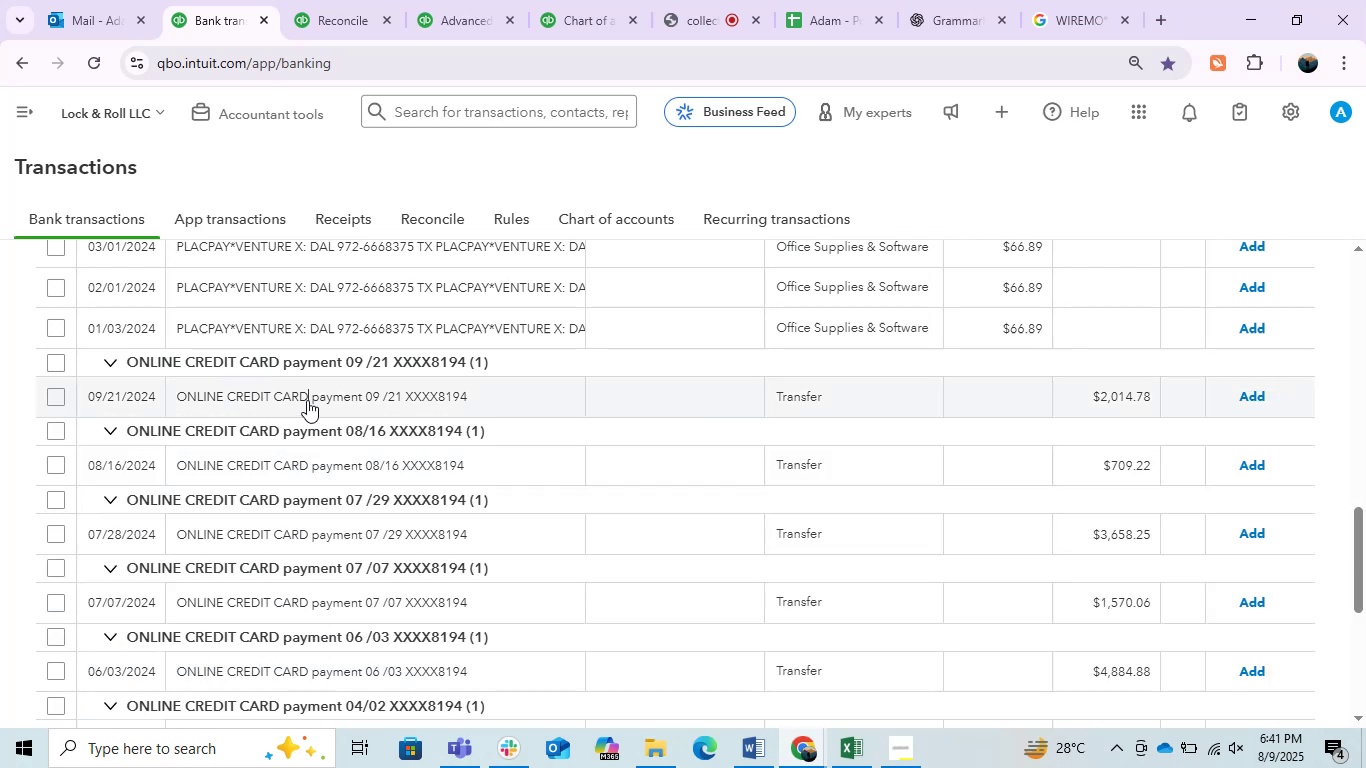 
left_click([307, 400])
 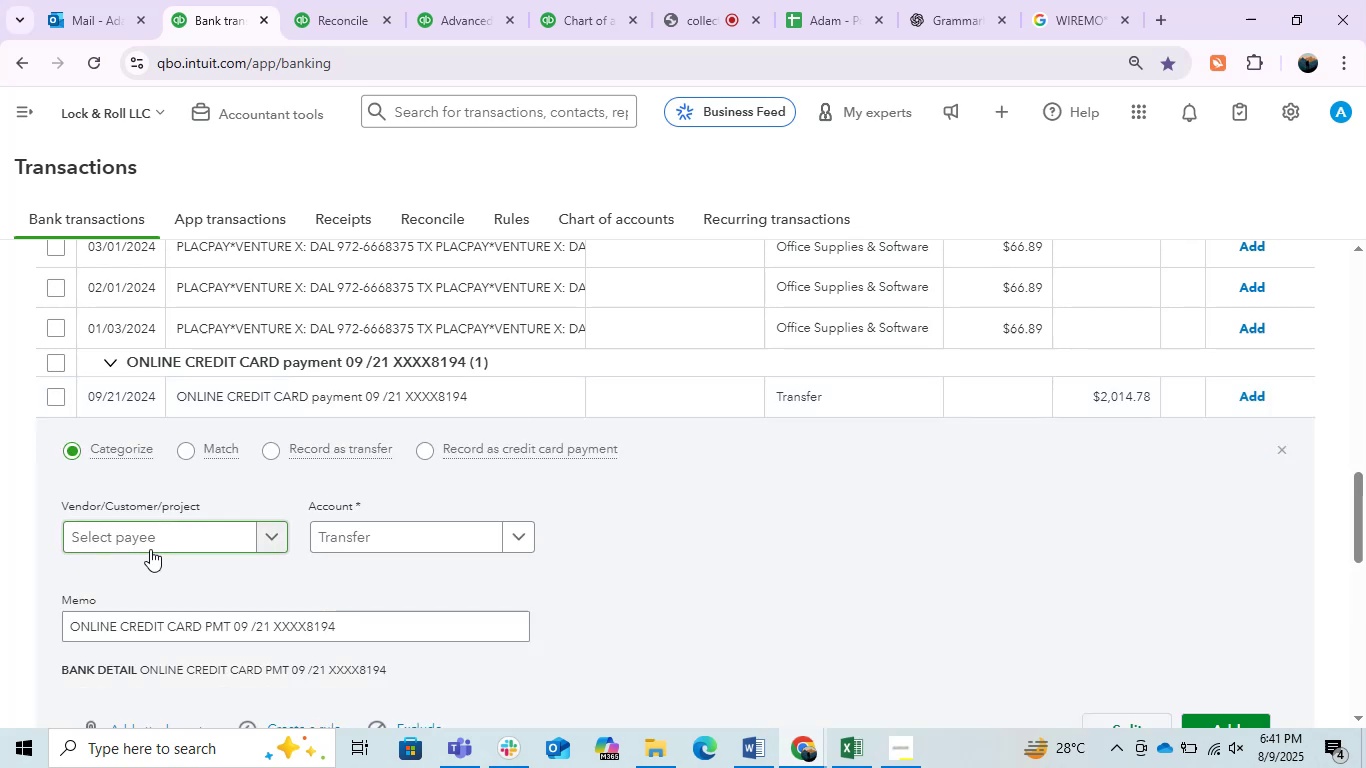 
left_click([163, 537])
 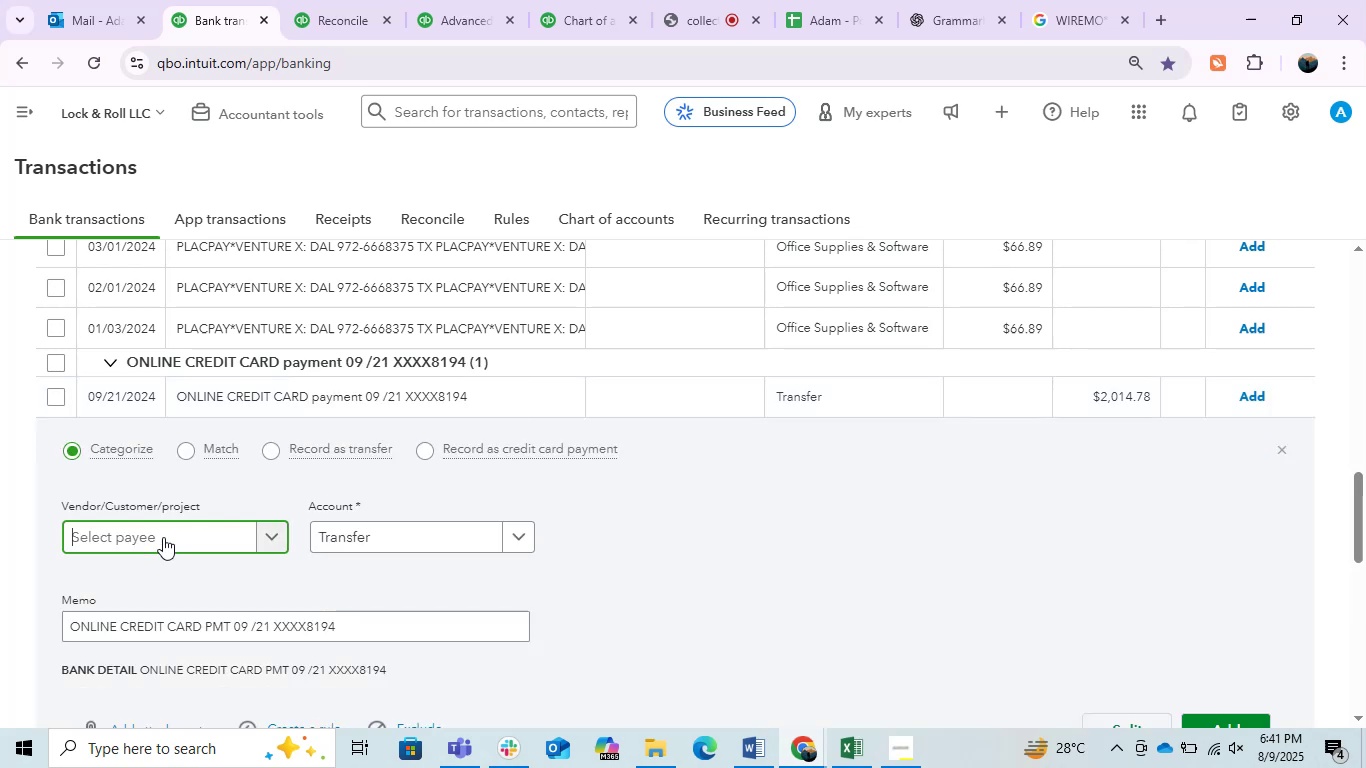 
key(Control+V)
 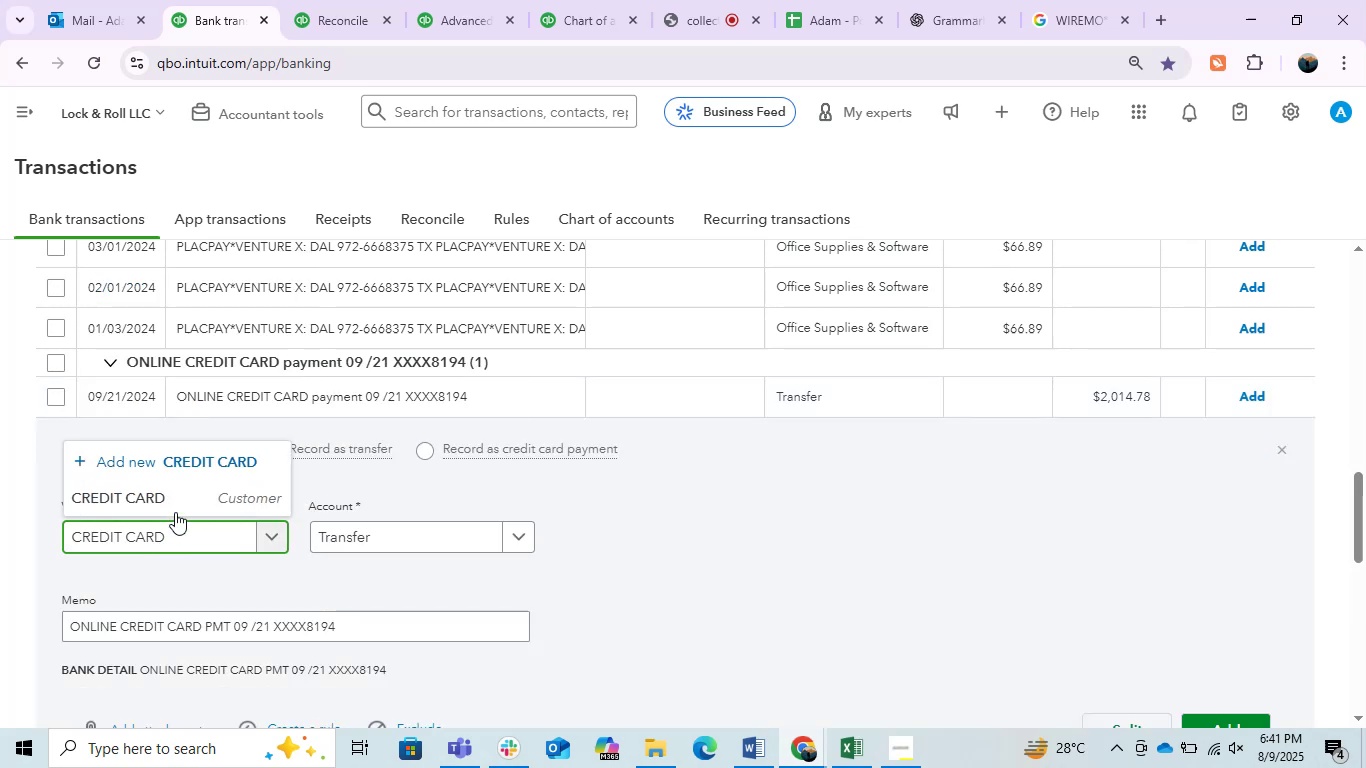 
left_click([183, 498])
 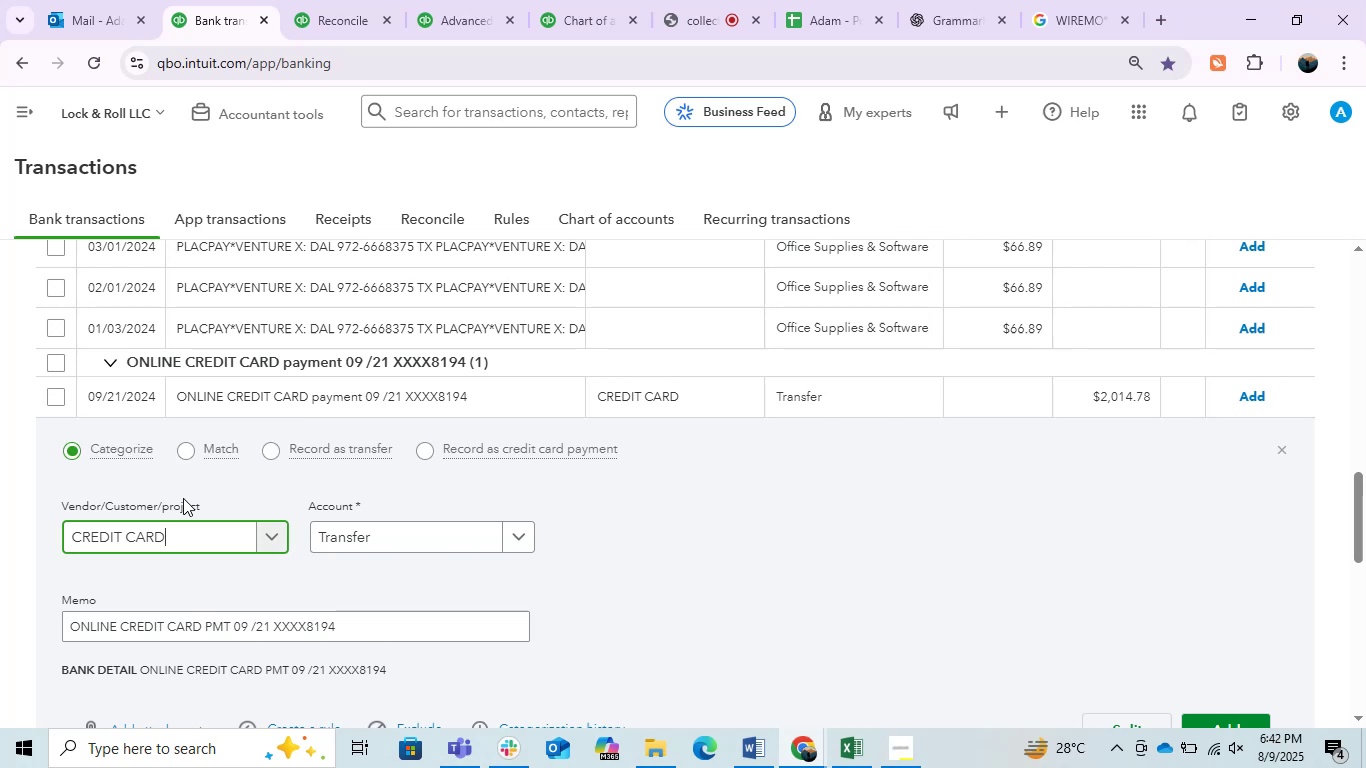 
wait(25.7)
 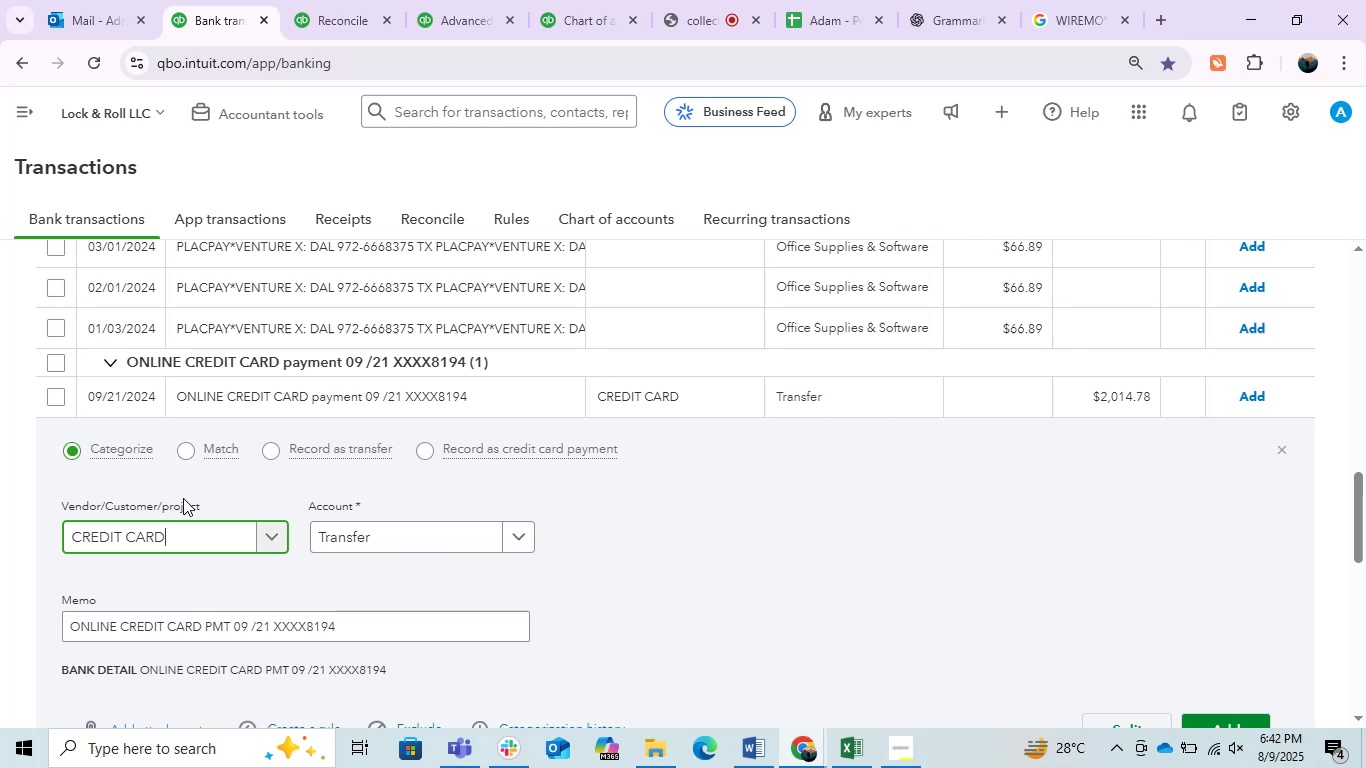 
left_click([744, 528])
 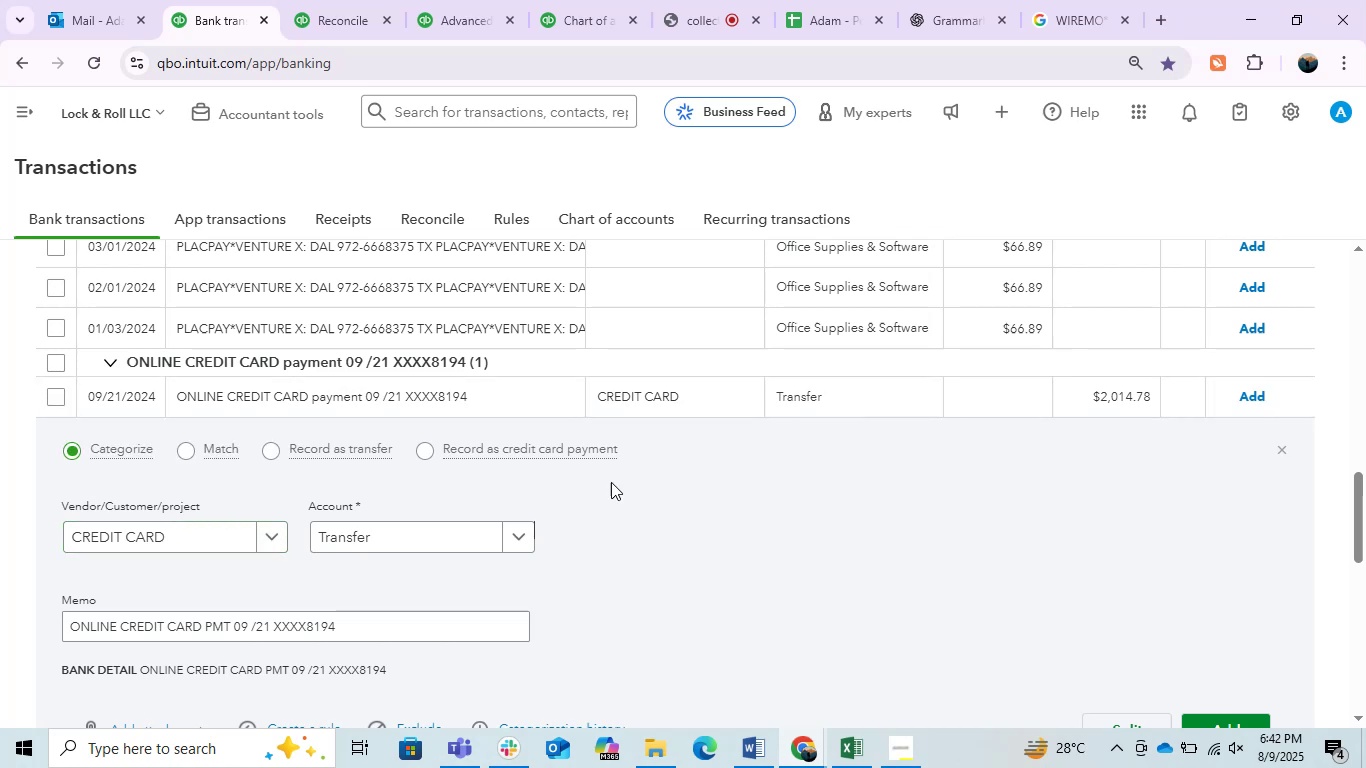 
left_click([439, 534])
 